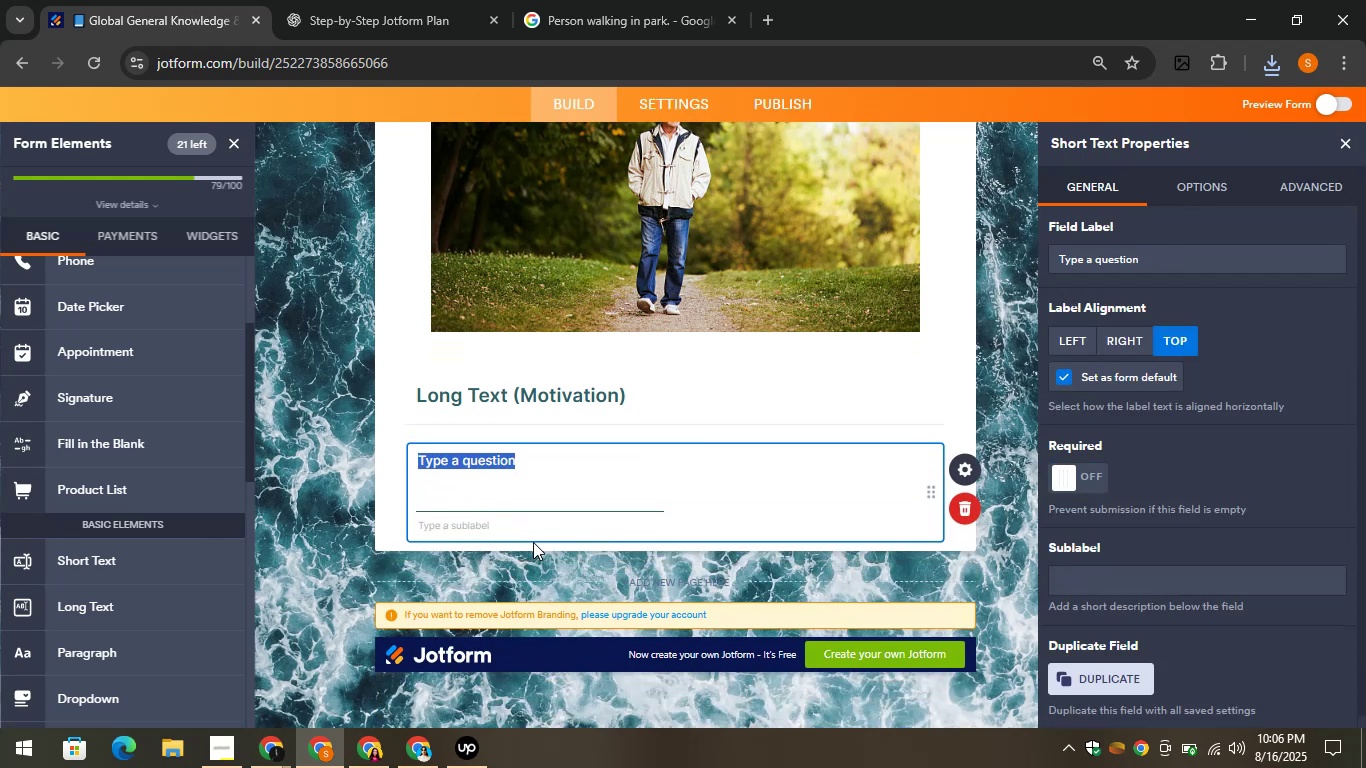 
key(Control+V)
 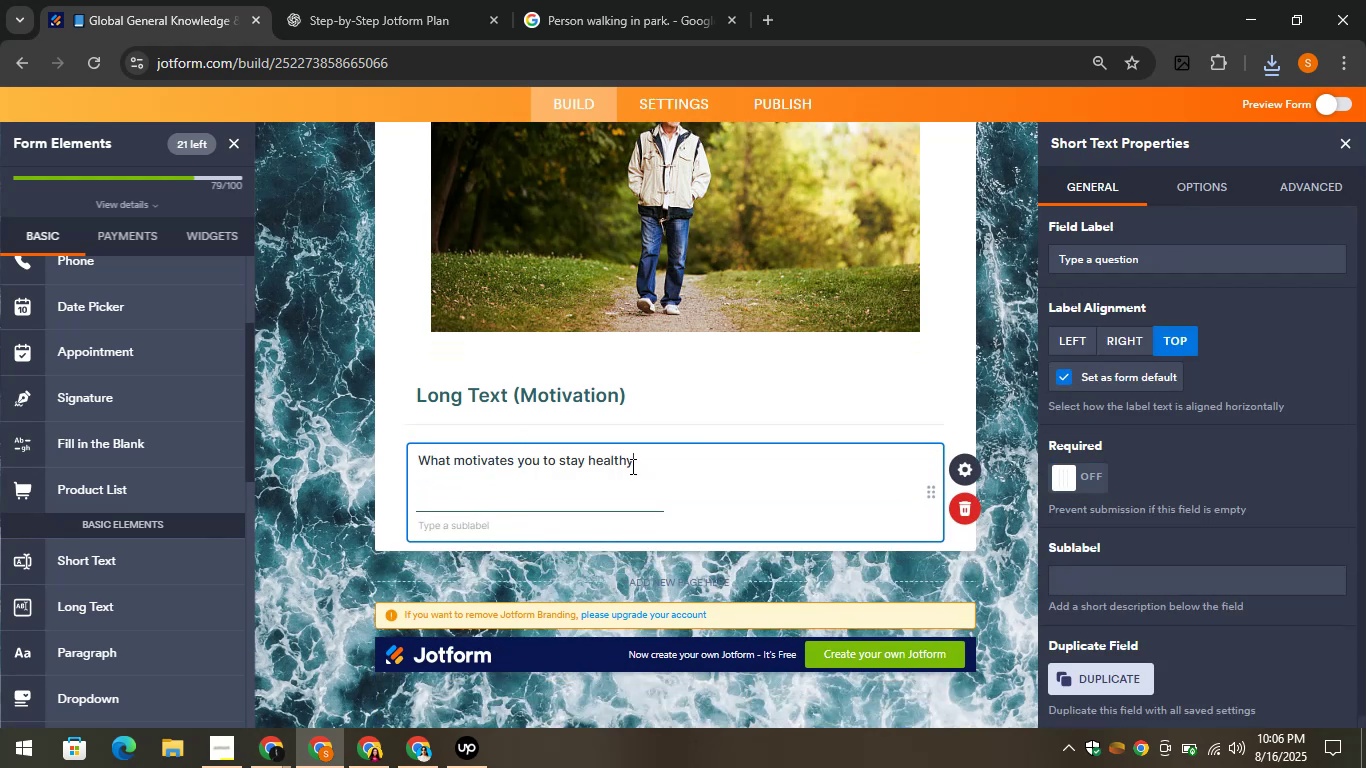 
key(Shift+Slash)
 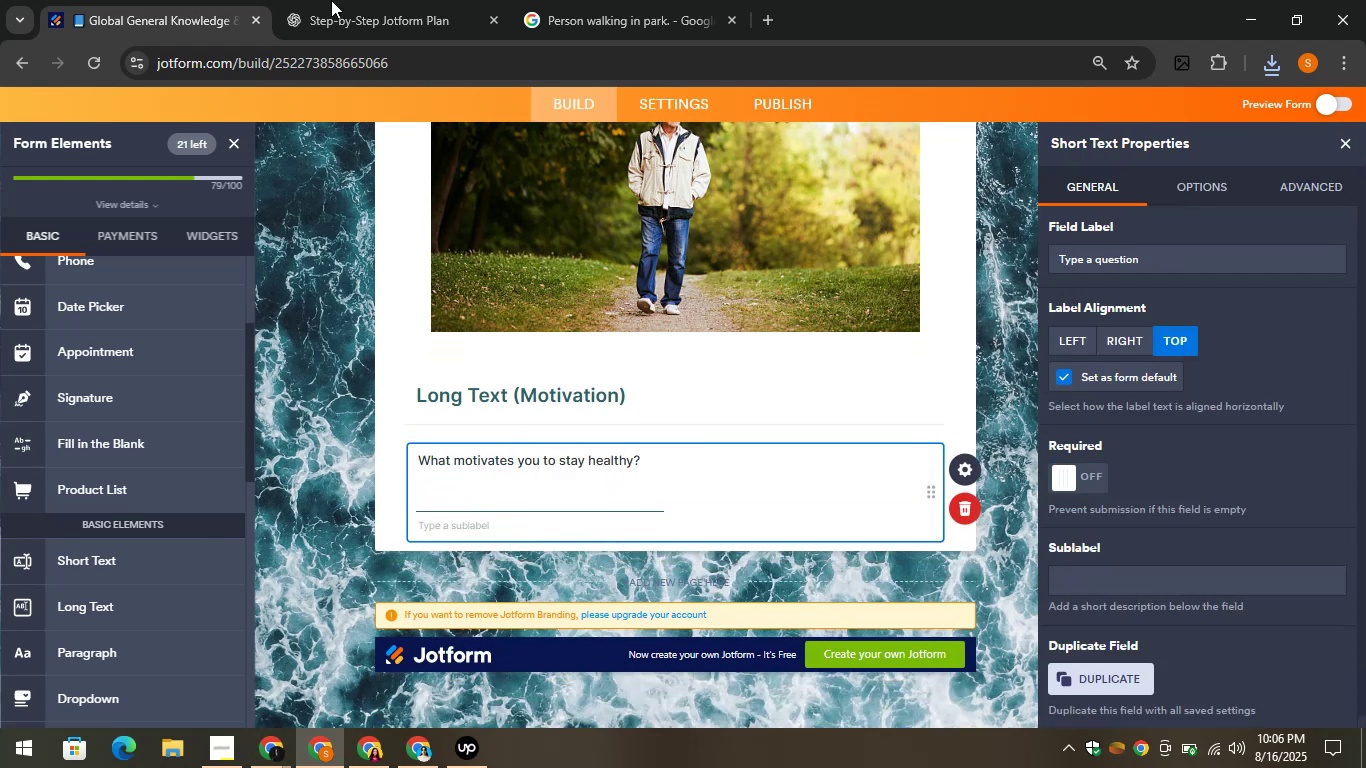 
left_click([324, 0])
 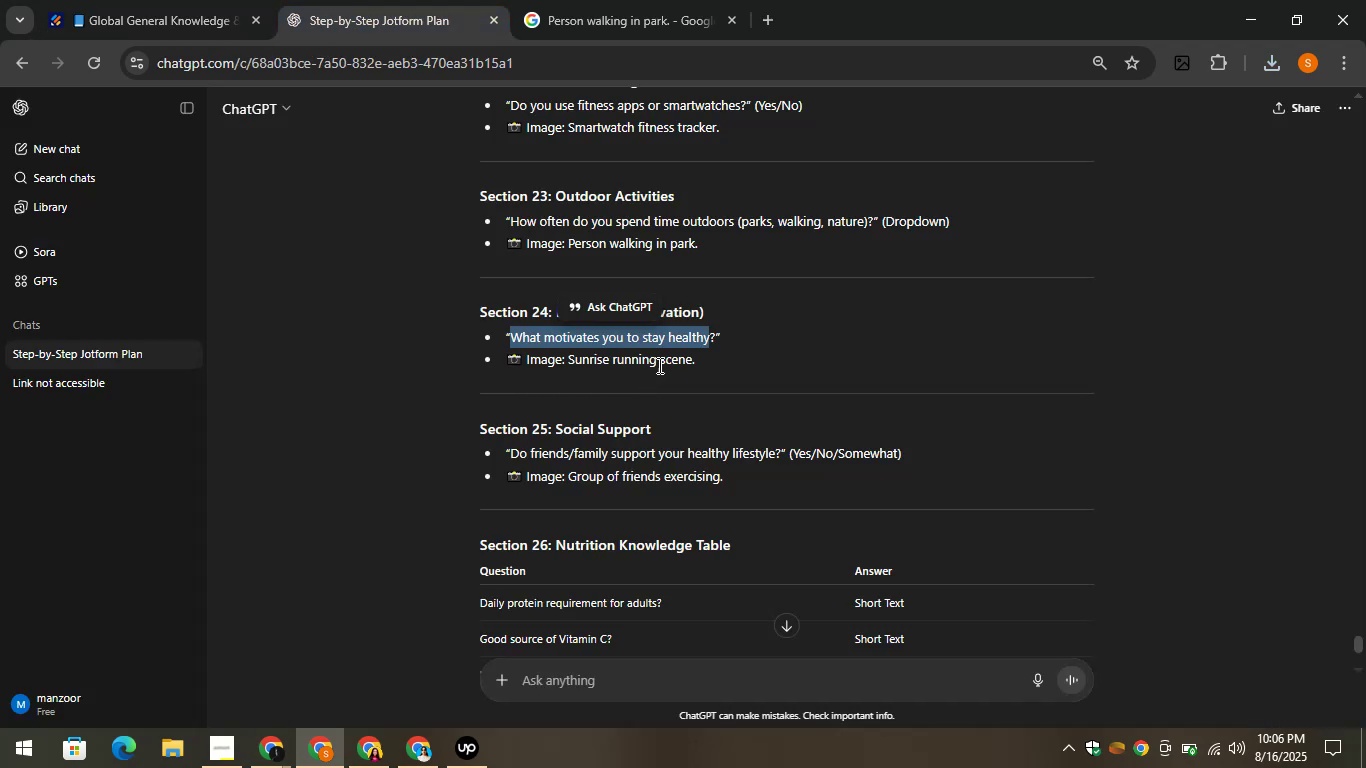 
left_click([708, 366])
 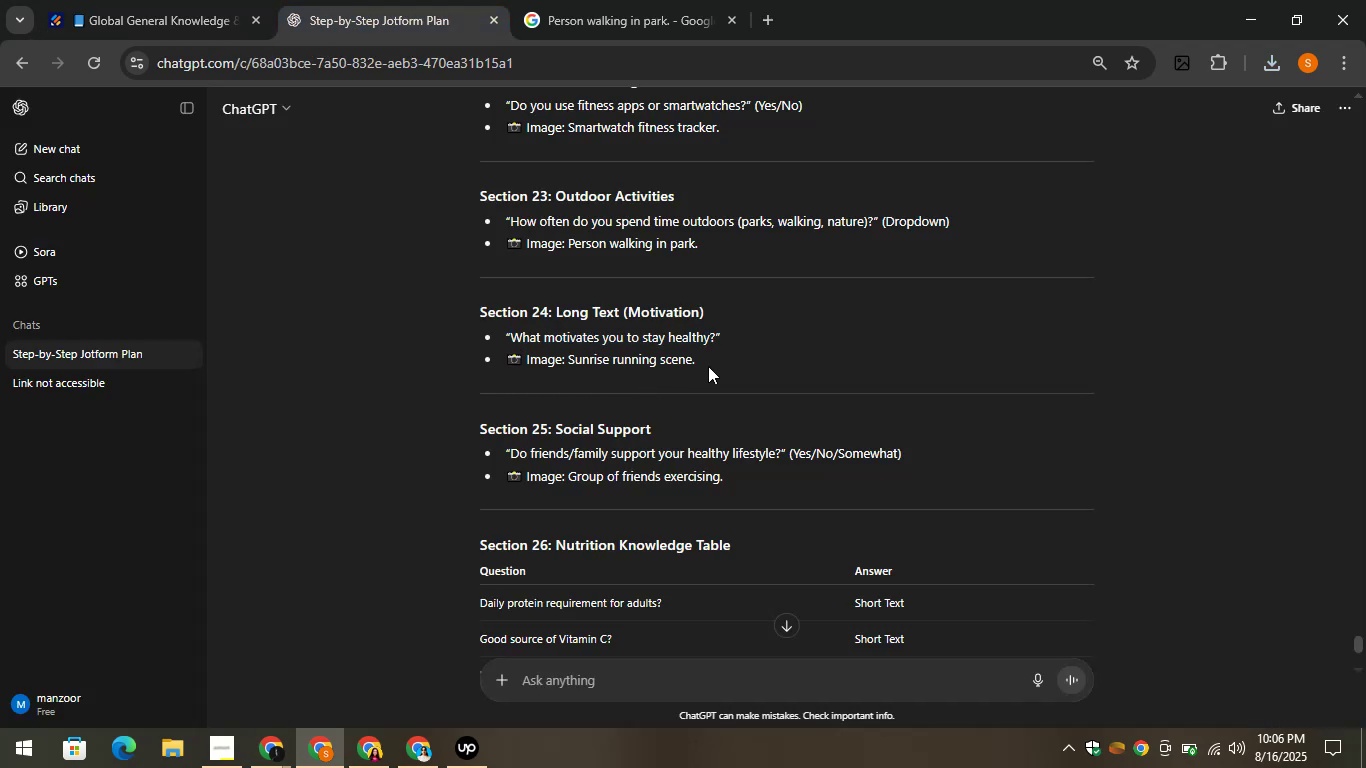 
left_click_drag(start_coordinate=[708, 365], to_coordinate=[570, 365])
 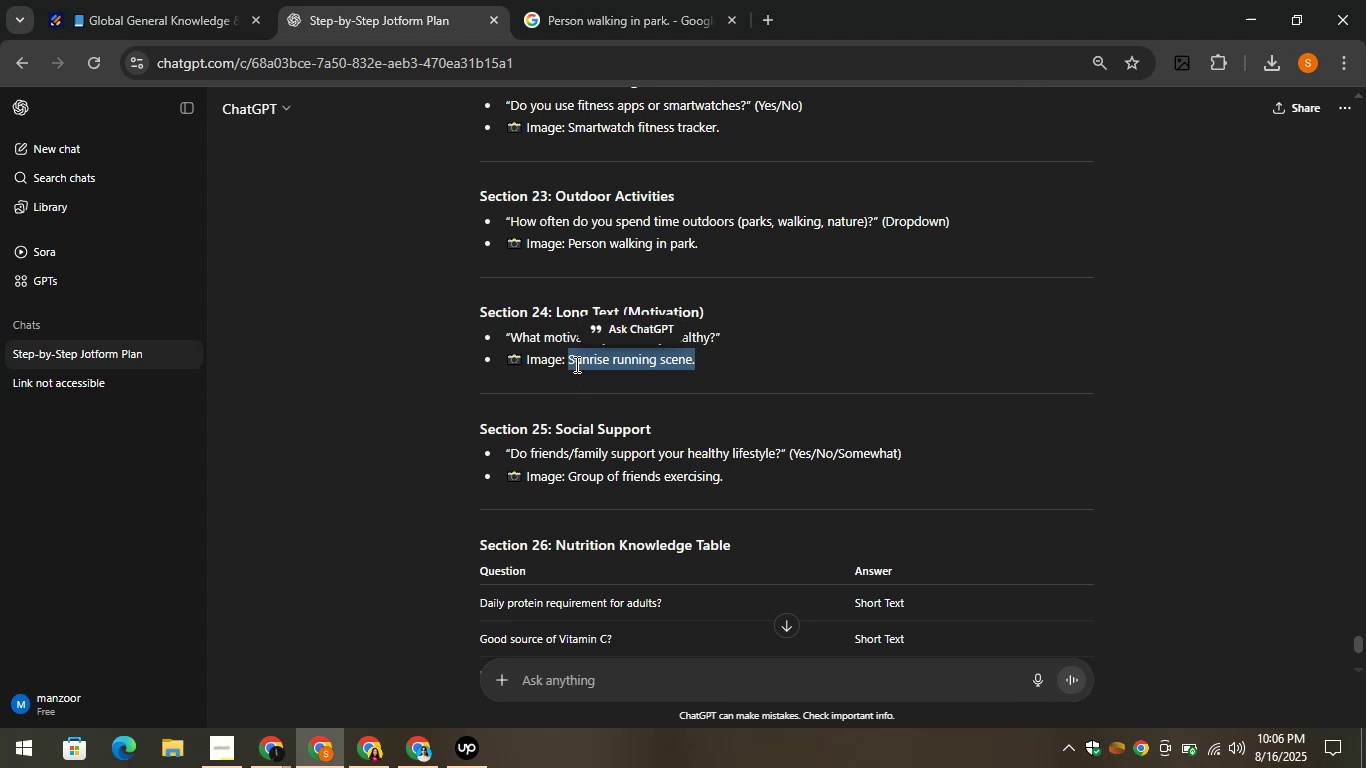 
key(Control+C)
 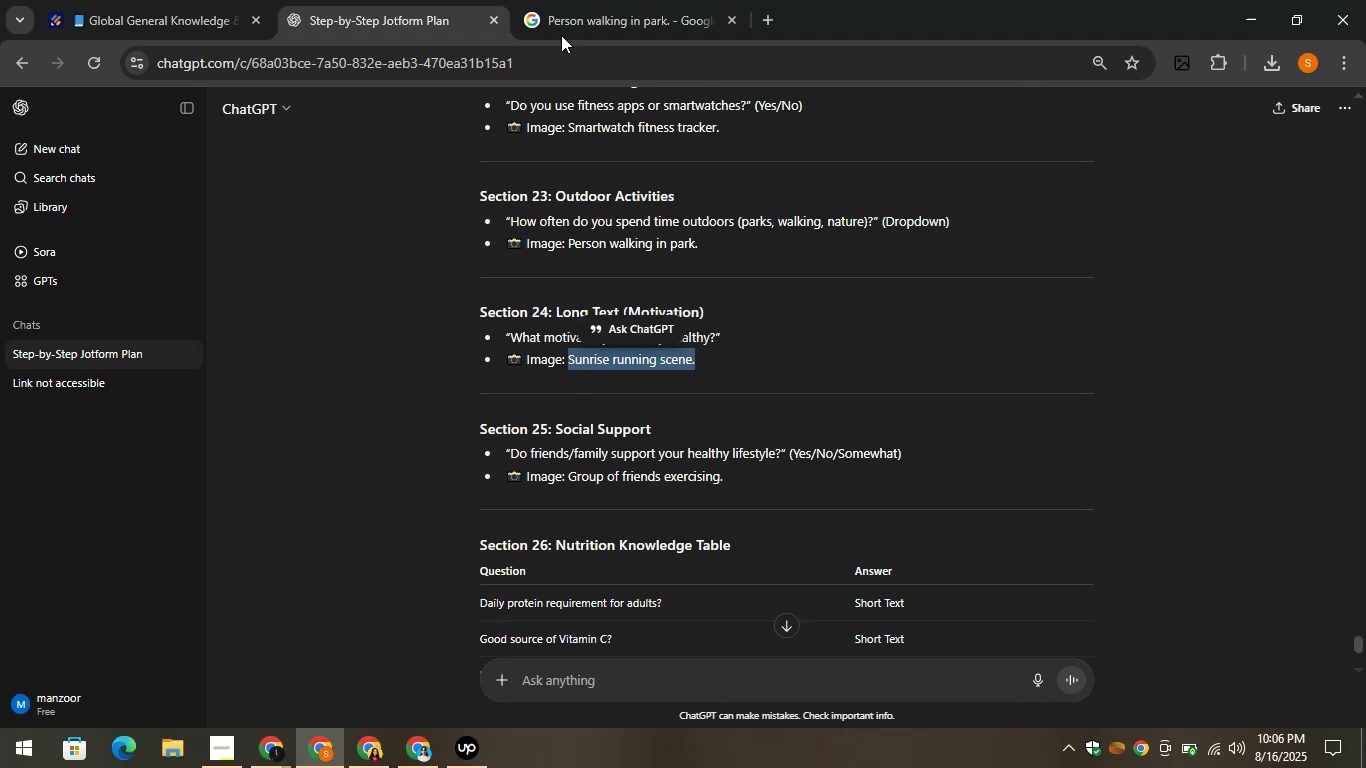 
left_click([554, 0])
 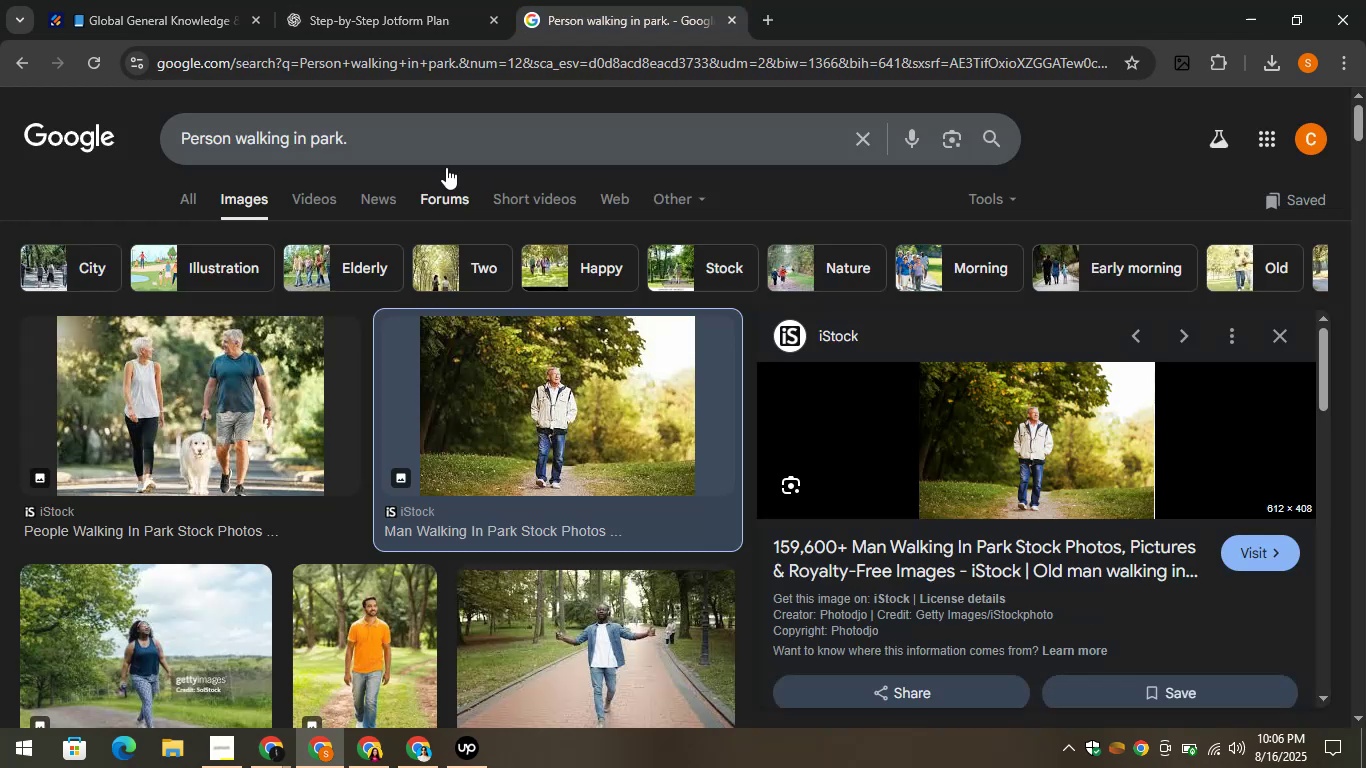 
left_click([431, 151])
 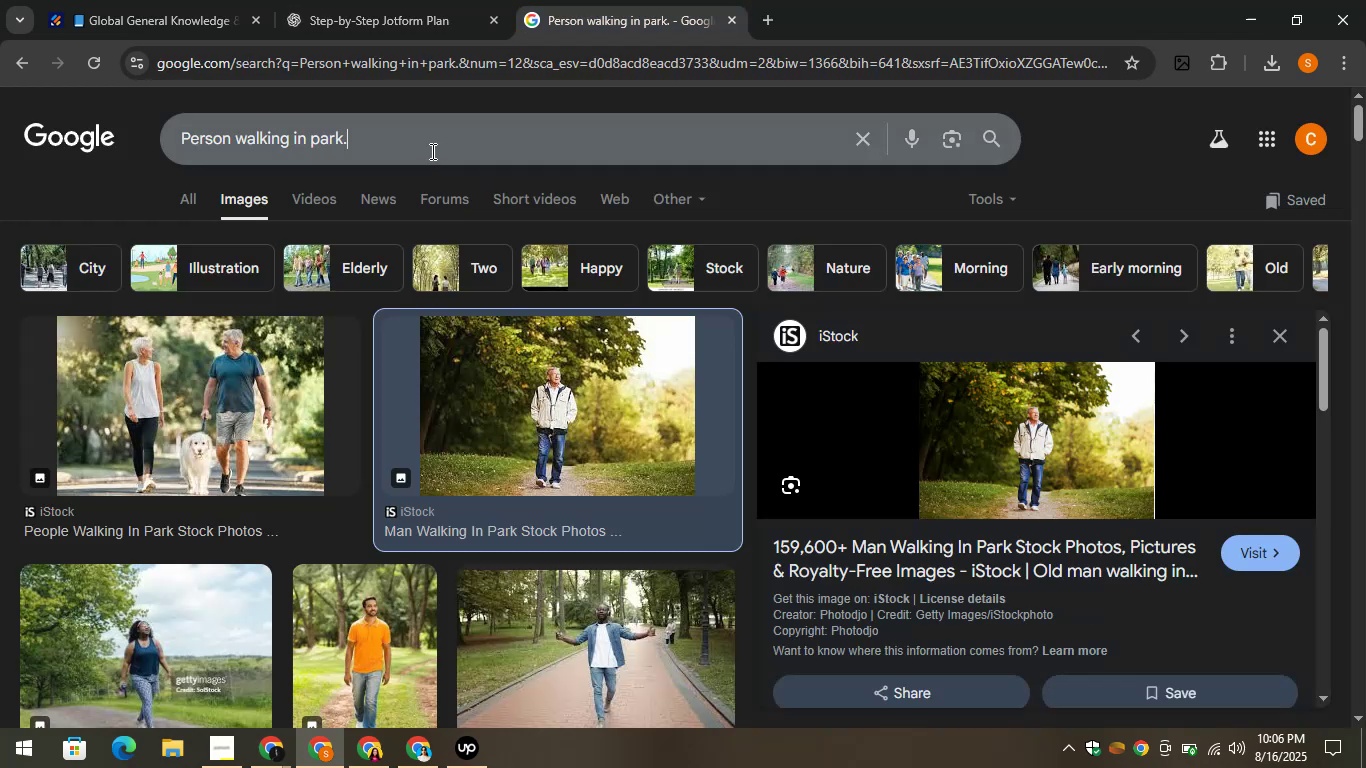 
key(Control+A)
 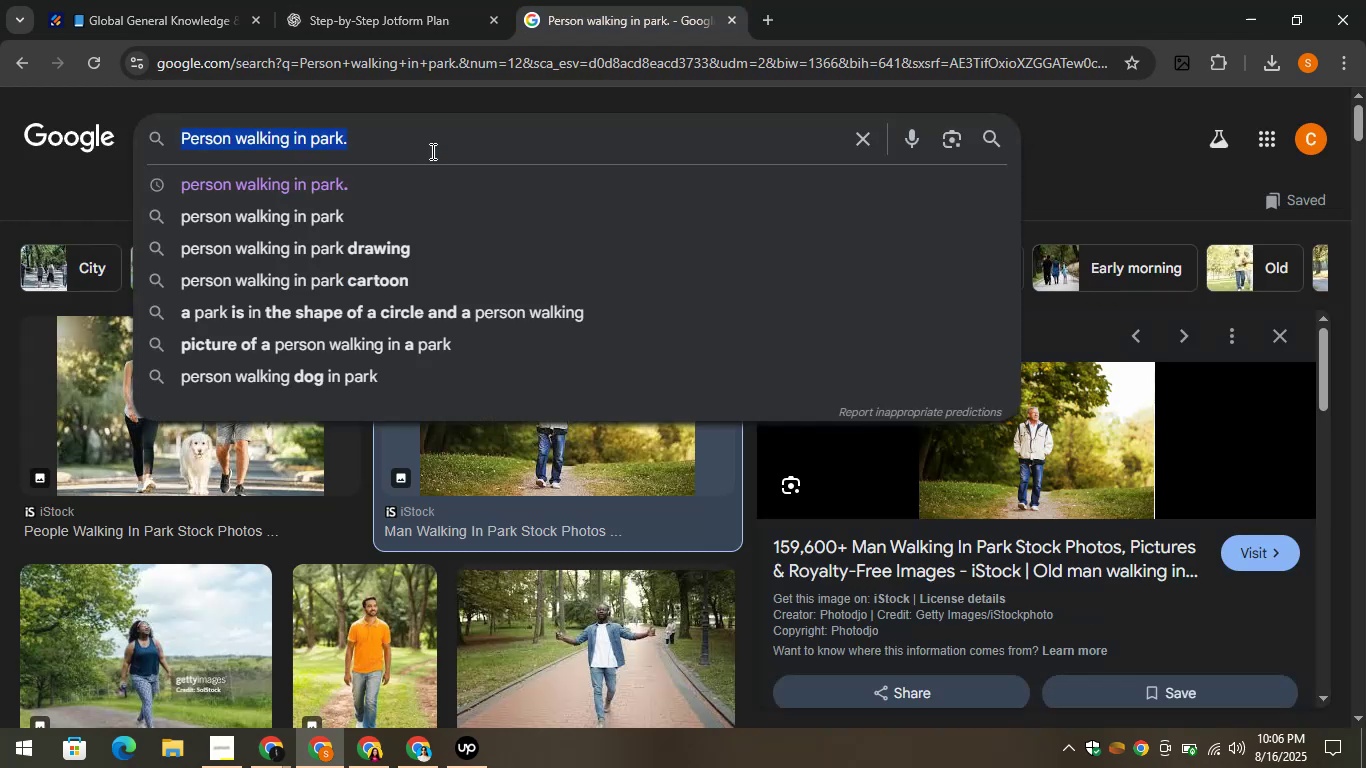 
key(Control+V)
 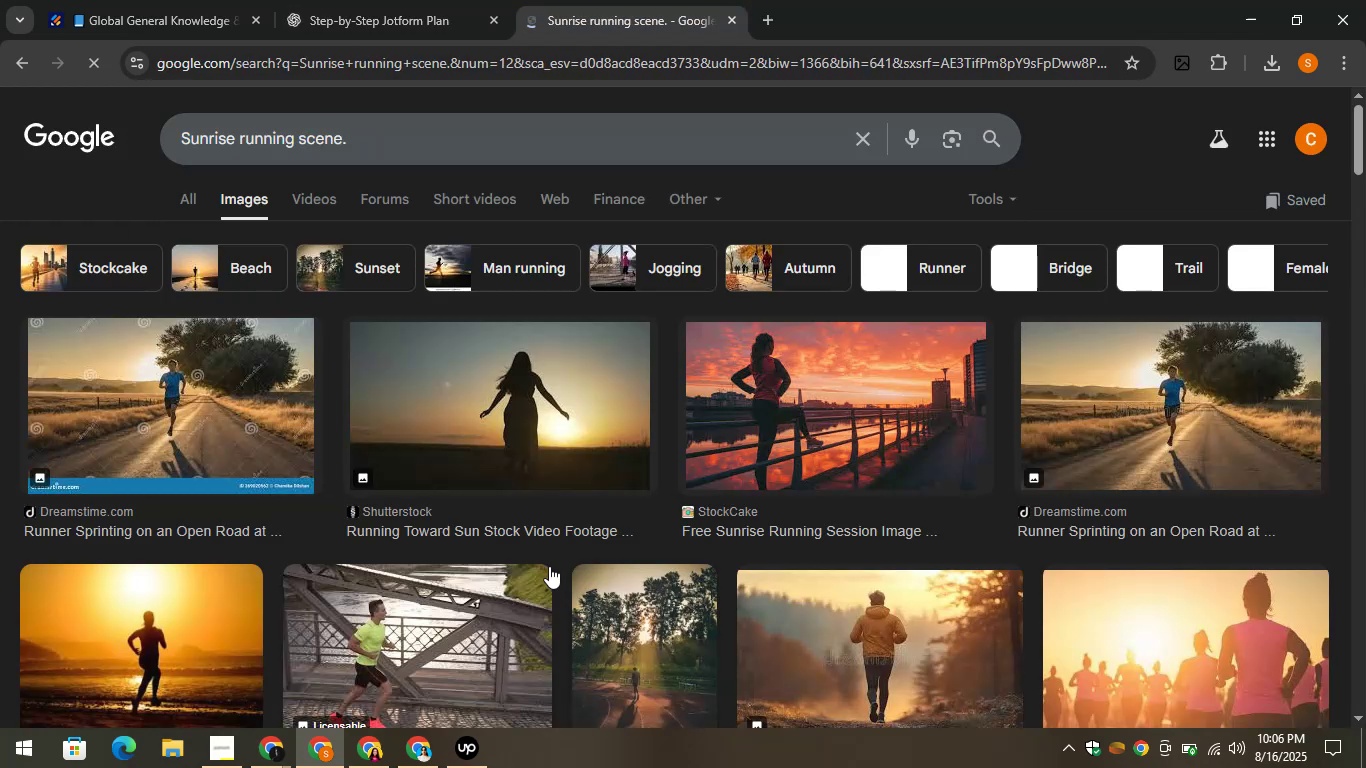 
wait(7.31)
 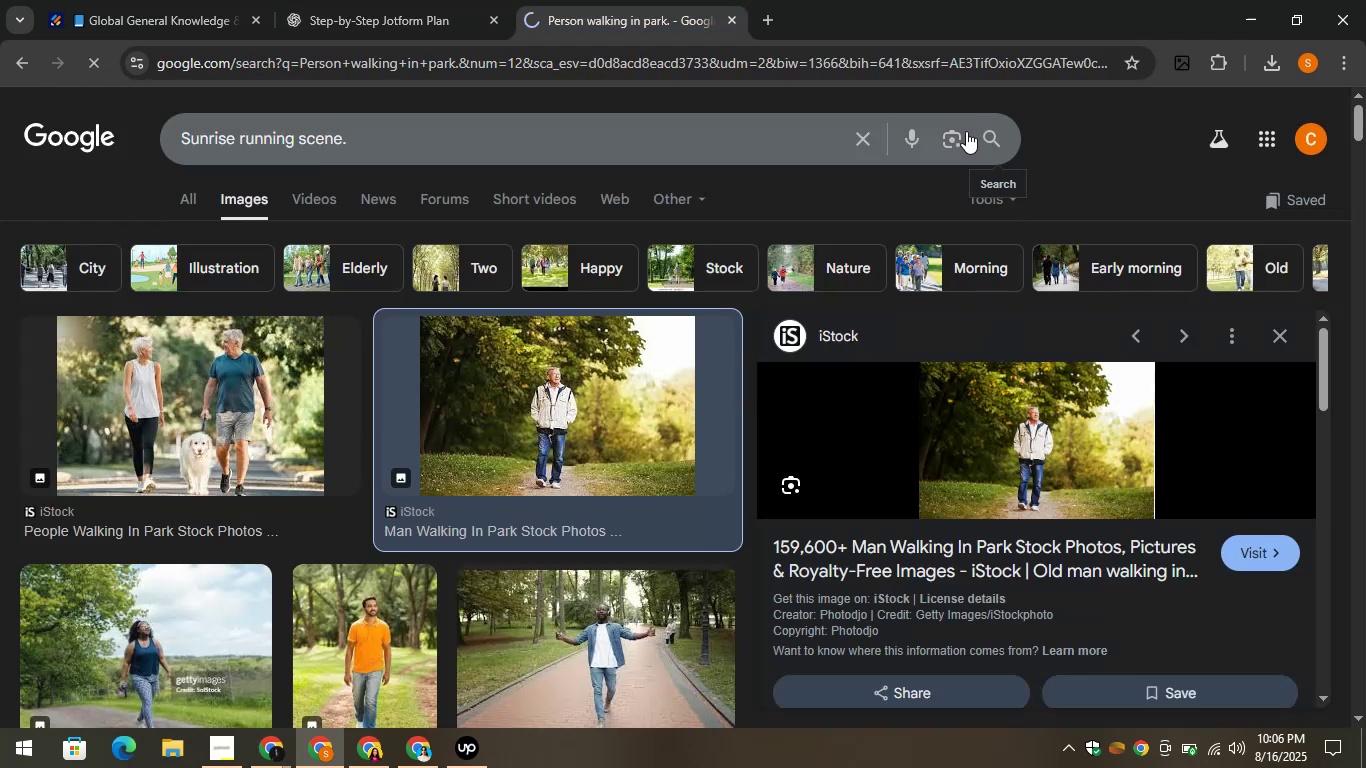 
left_click([528, 396])
 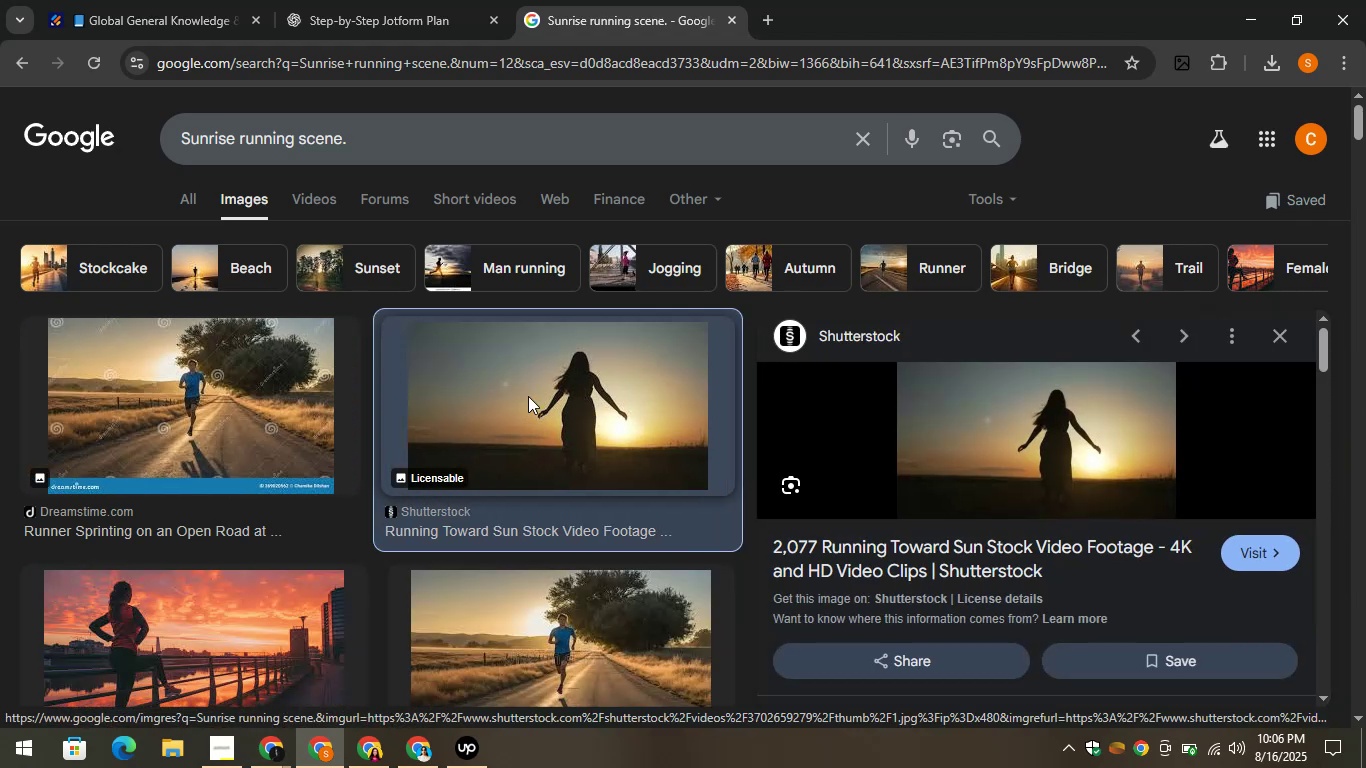 
right_click([1006, 395])
 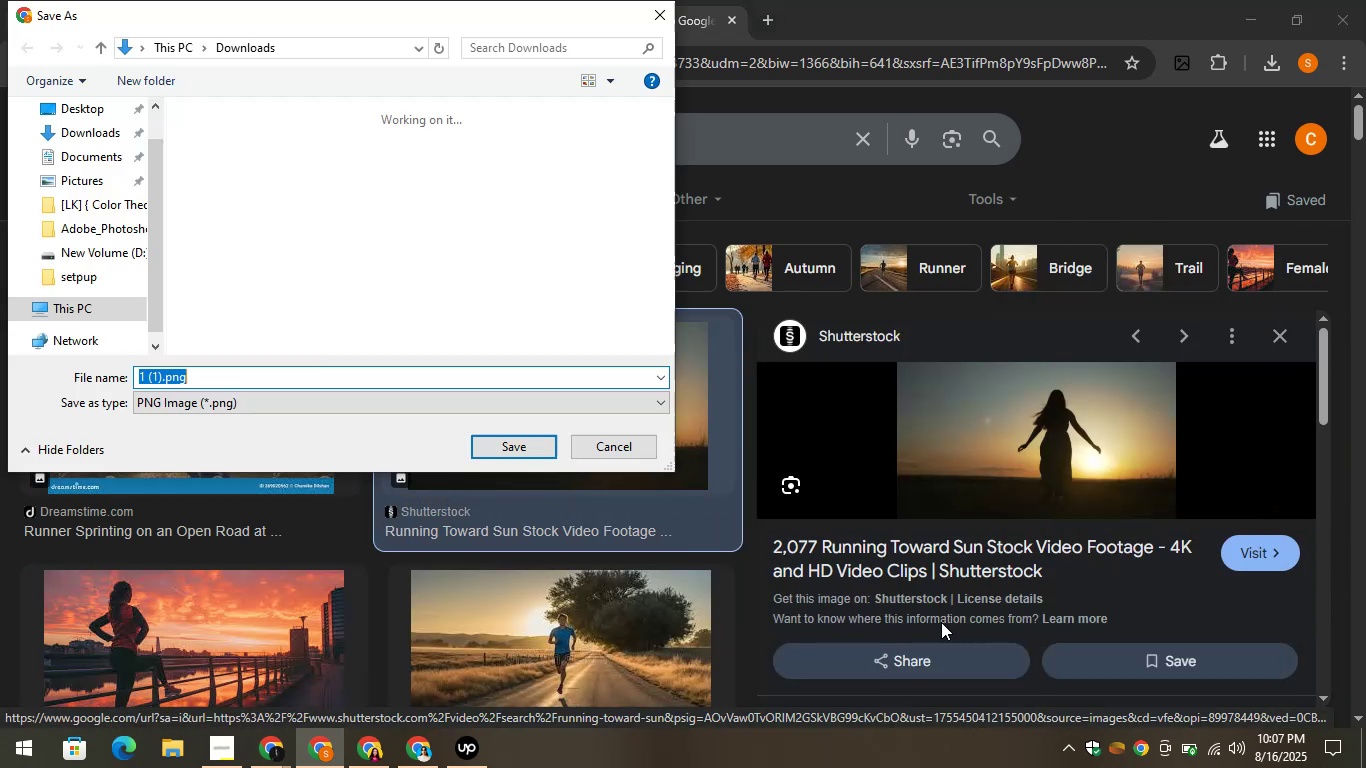 
wait(5.56)
 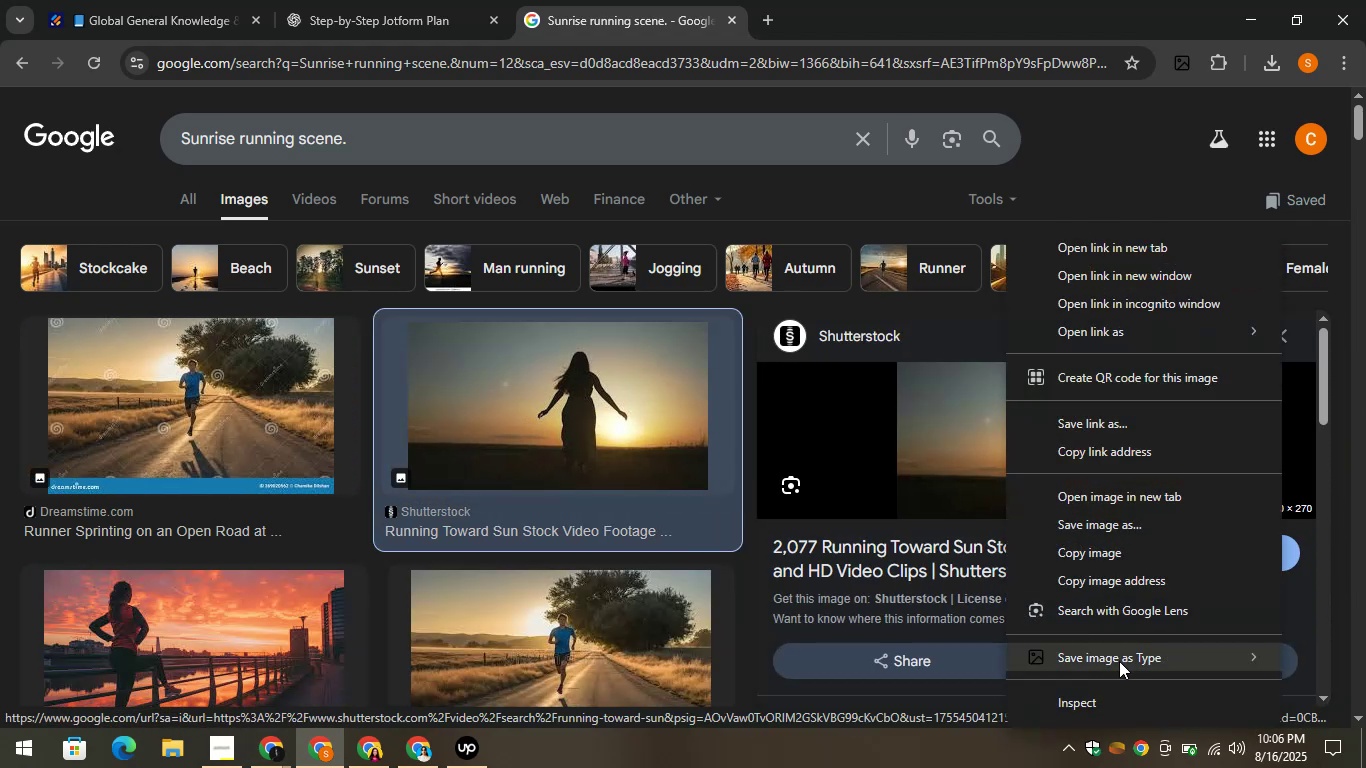 
left_click([502, 441])
 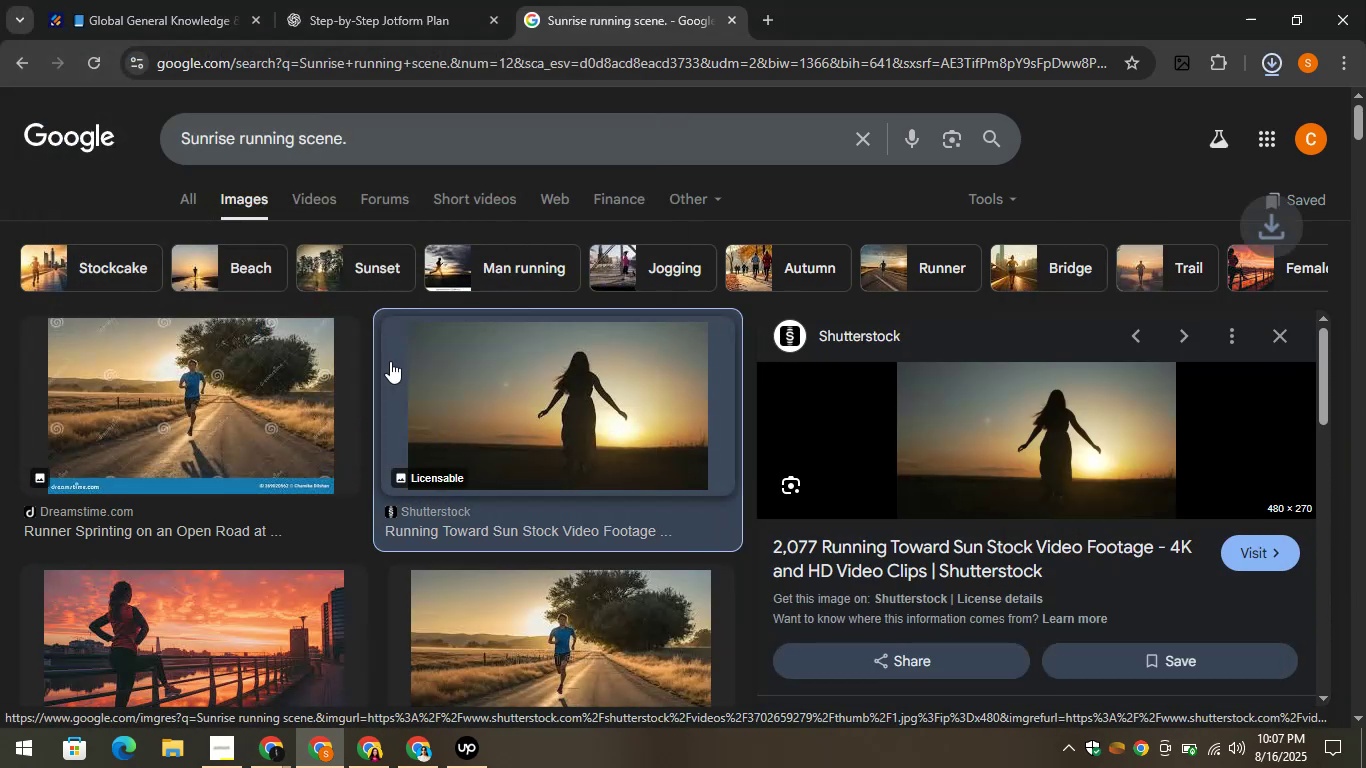 
left_click([152, 0])
 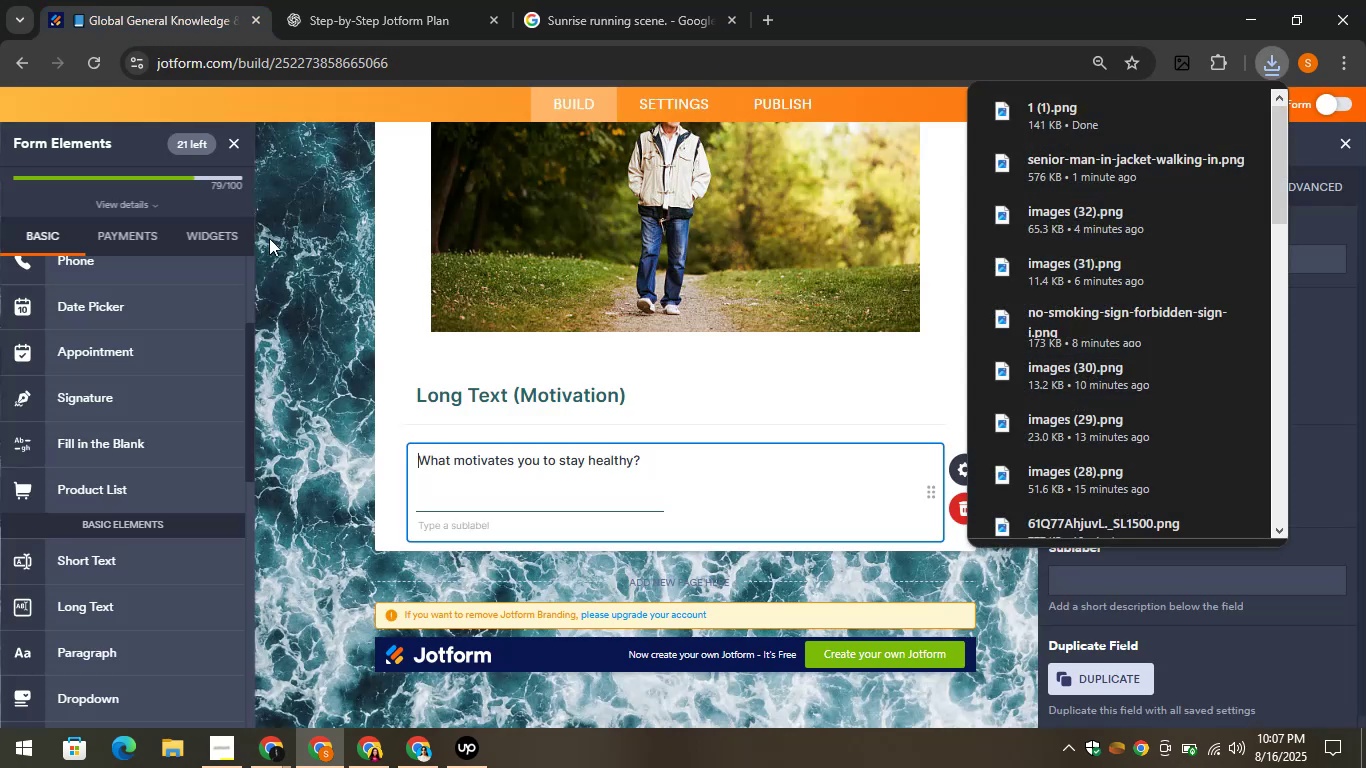 
scroll: coordinate [157, 437], scroll_direction: down, amount: 3.0
 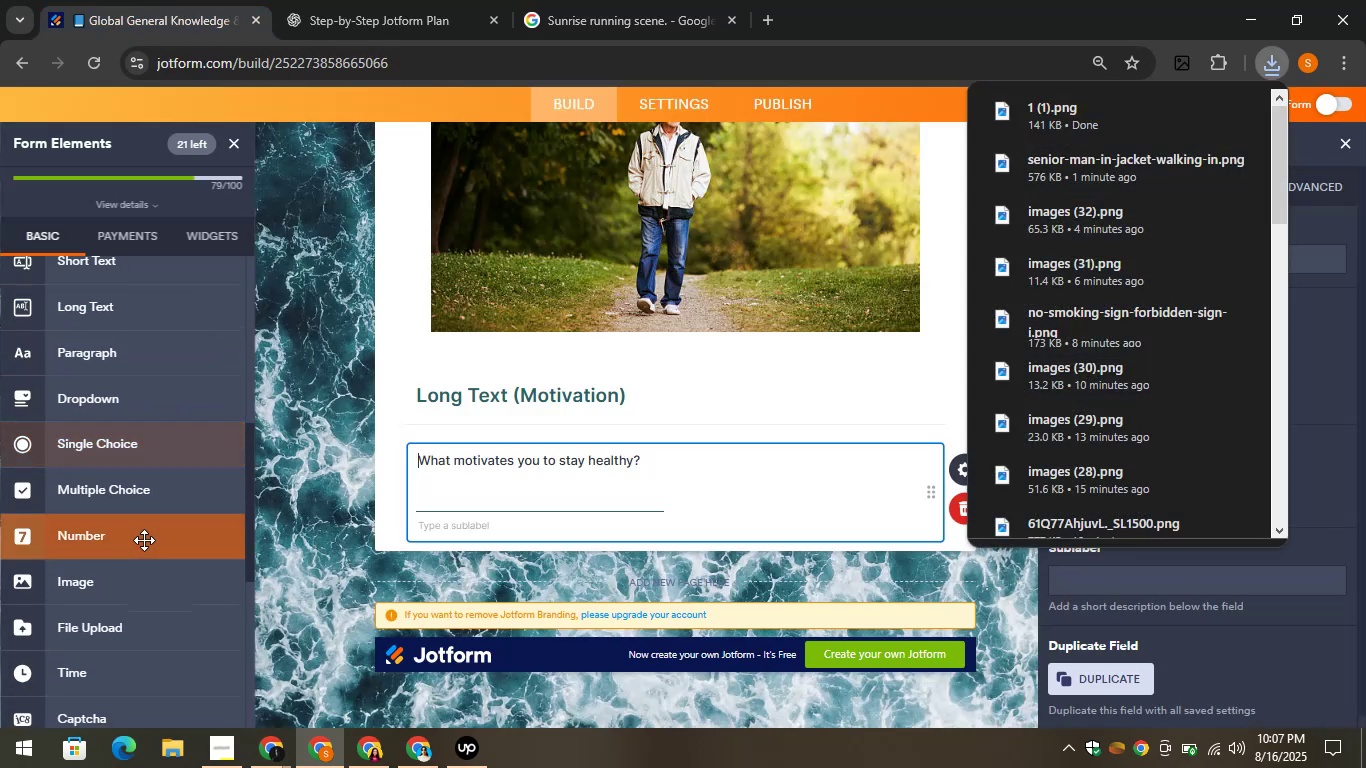 
left_click_drag(start_coordinate=[104, 588], to_coordinate=[519, 577])
 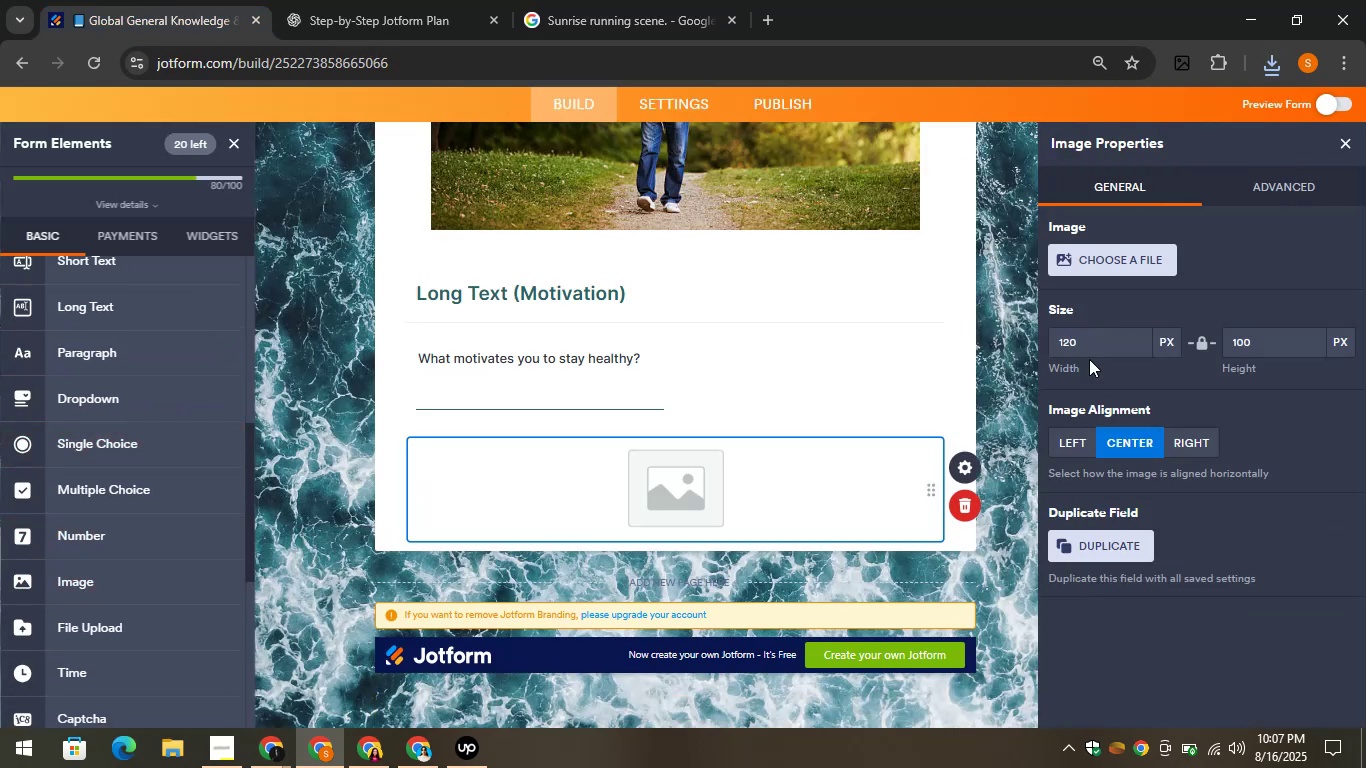 
left_click([1085, 264])
 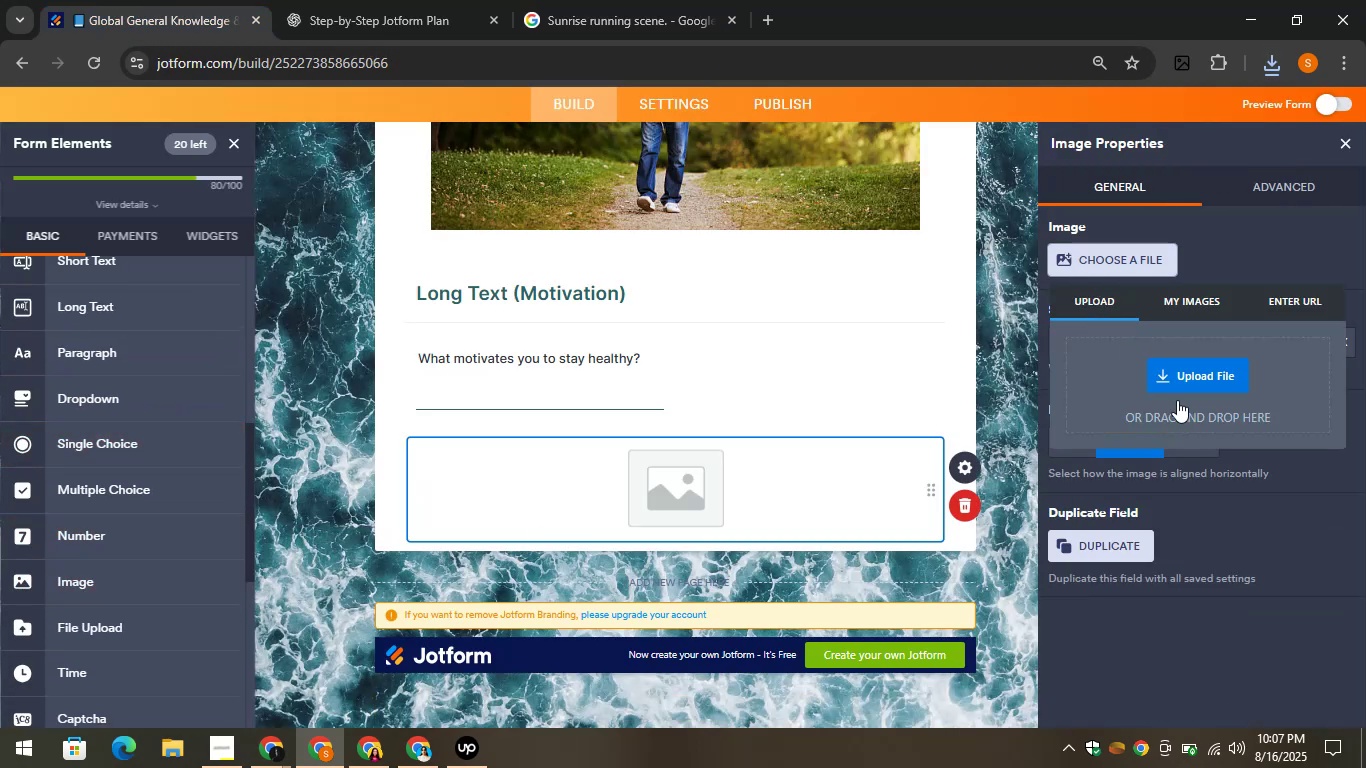 
left_click([1184, 376])
 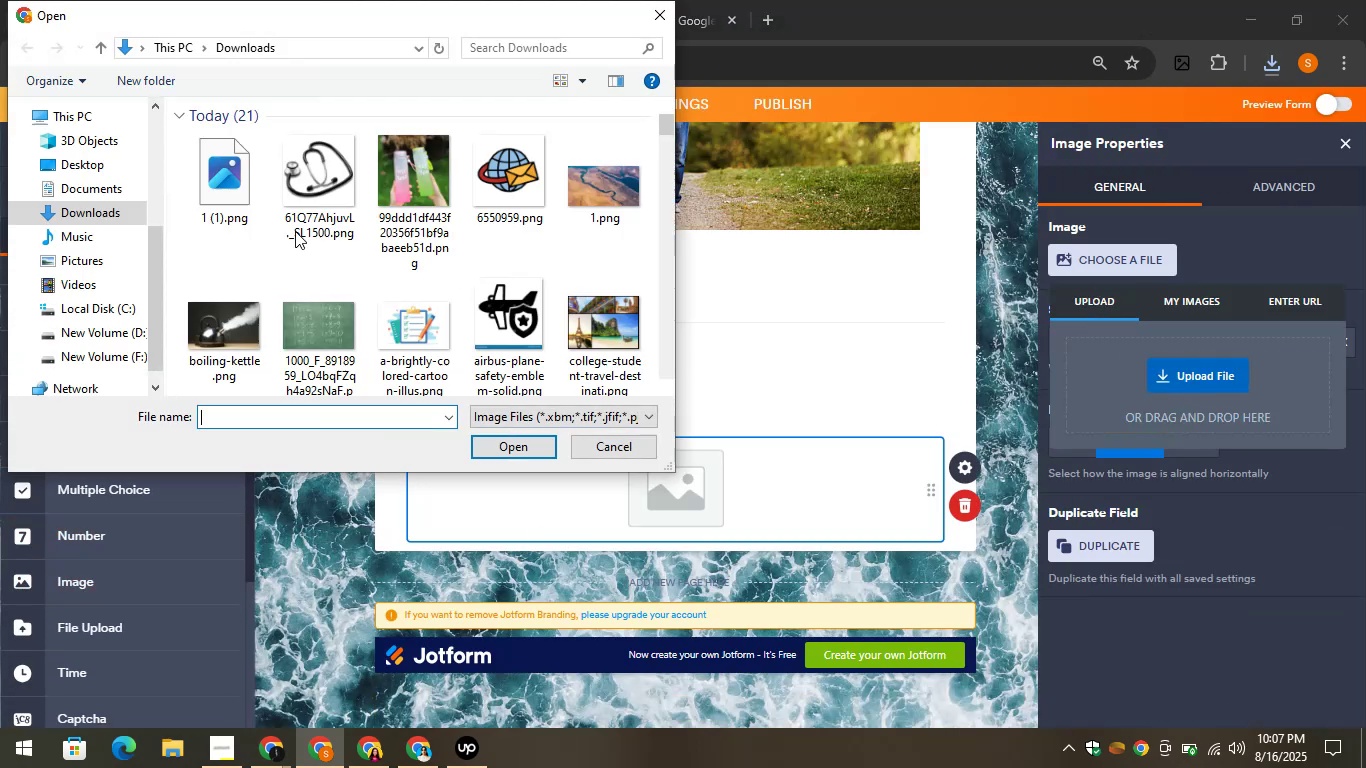 
left_click([228, 180])
 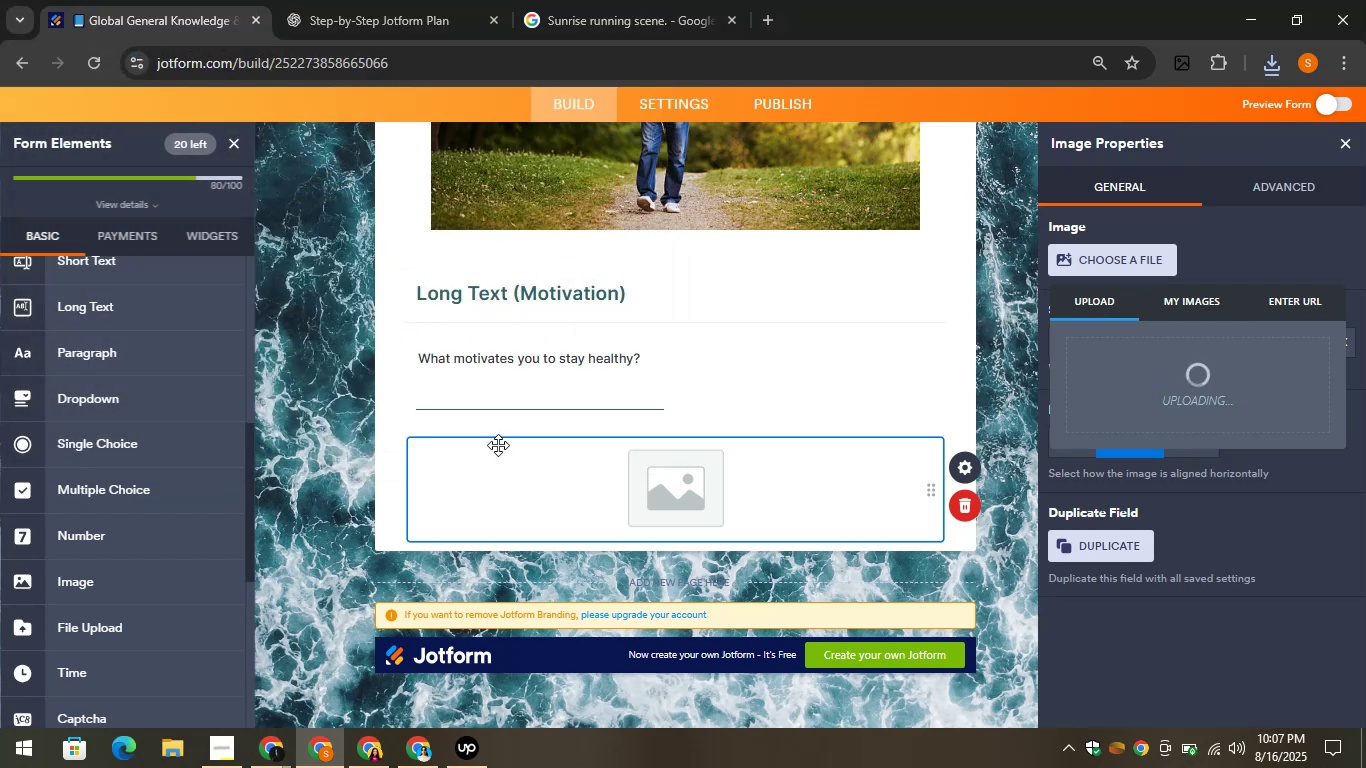 
wait(9.27)
 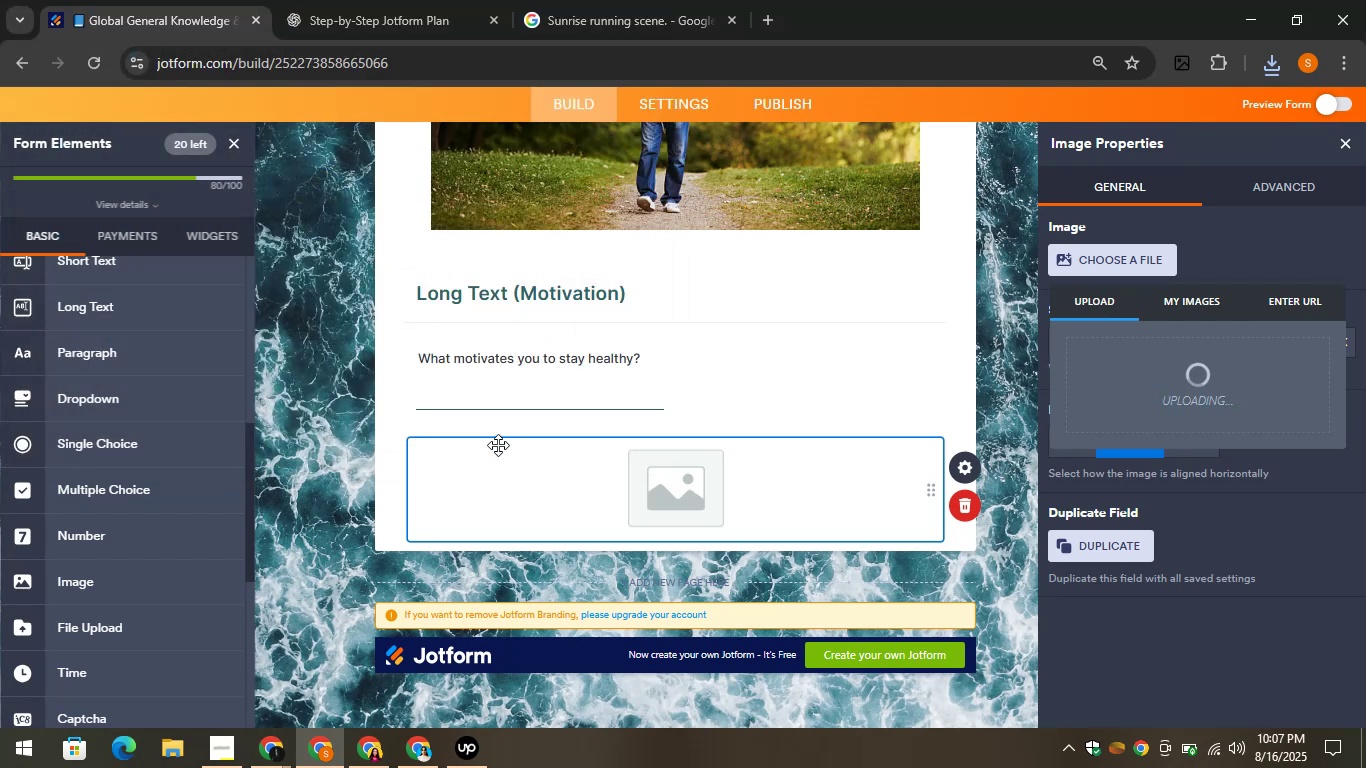 
left_click_drag(start_coordinate=[1100, 370], to_coordinate=[1057, 378])
 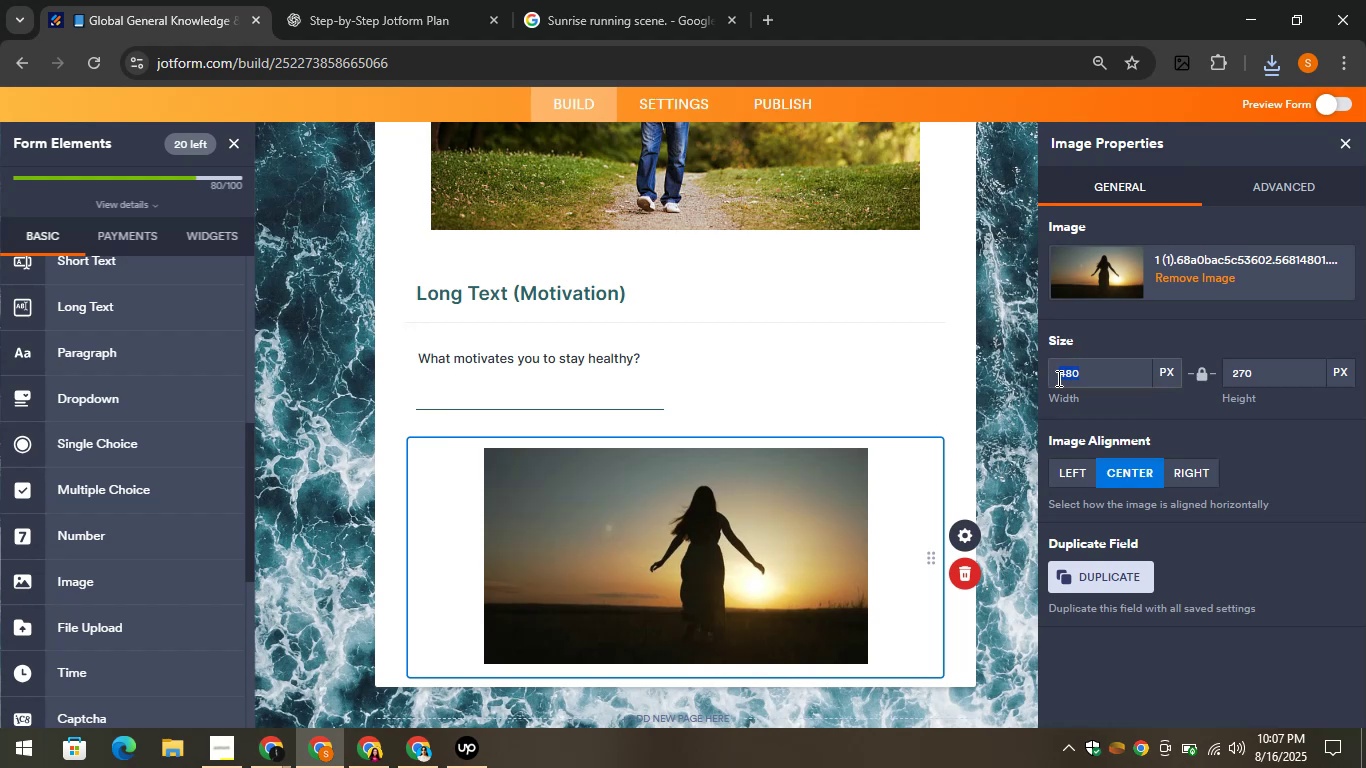 
type(500)
 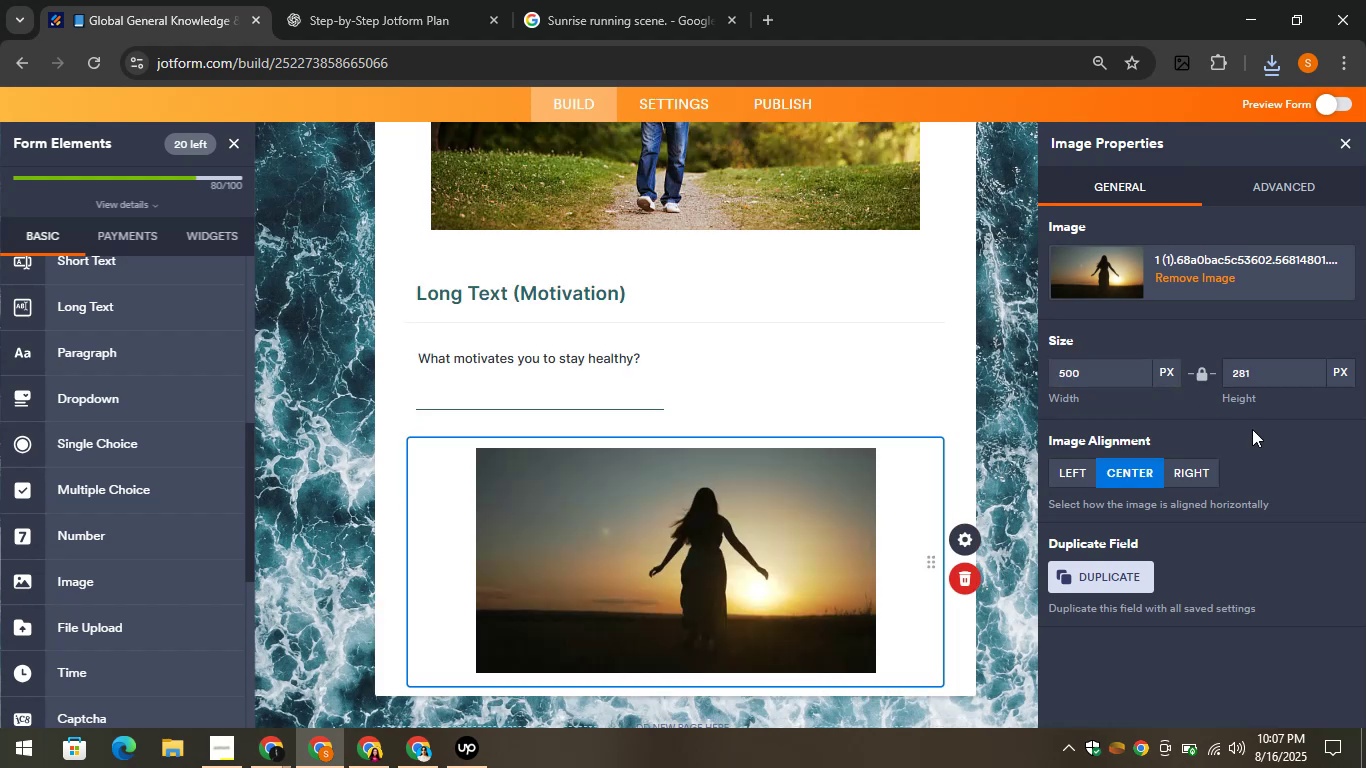 
left_click([1268, 429])
 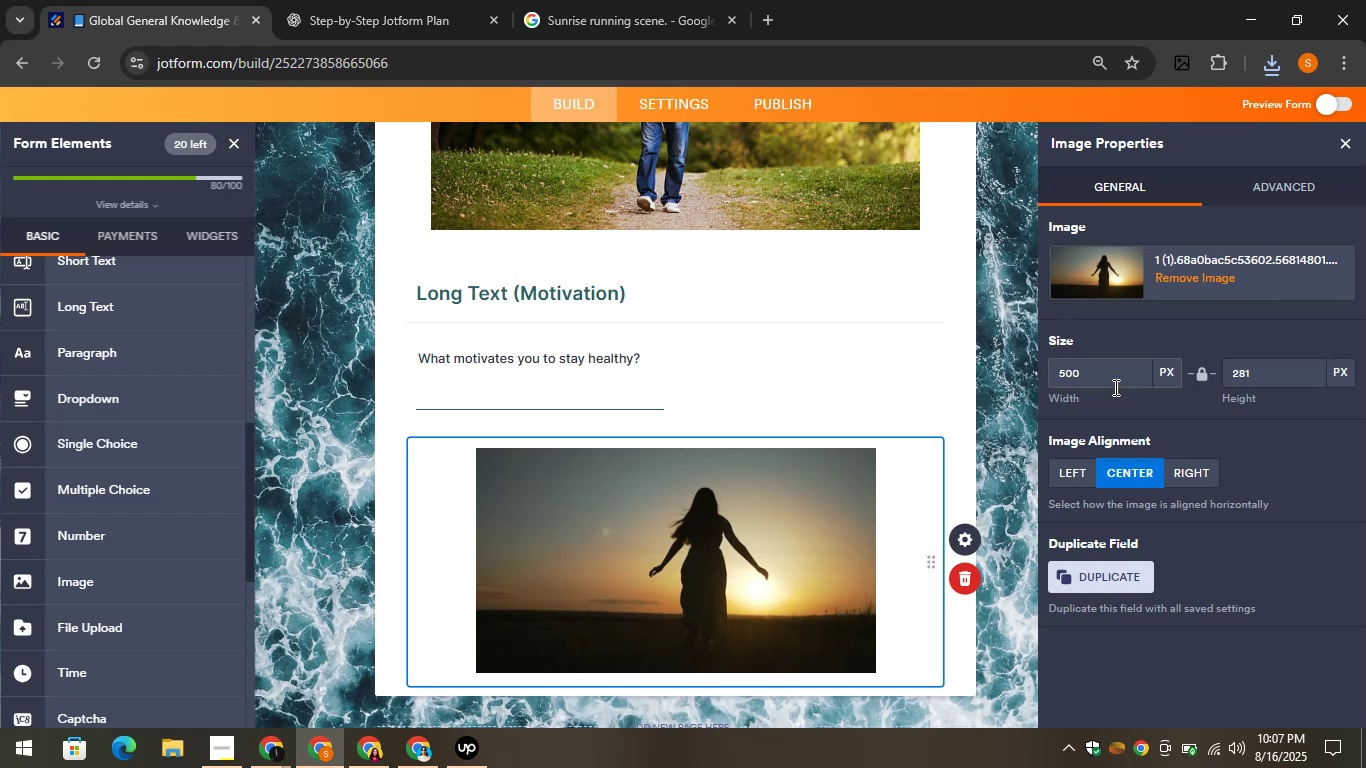 
wait(18.15)
 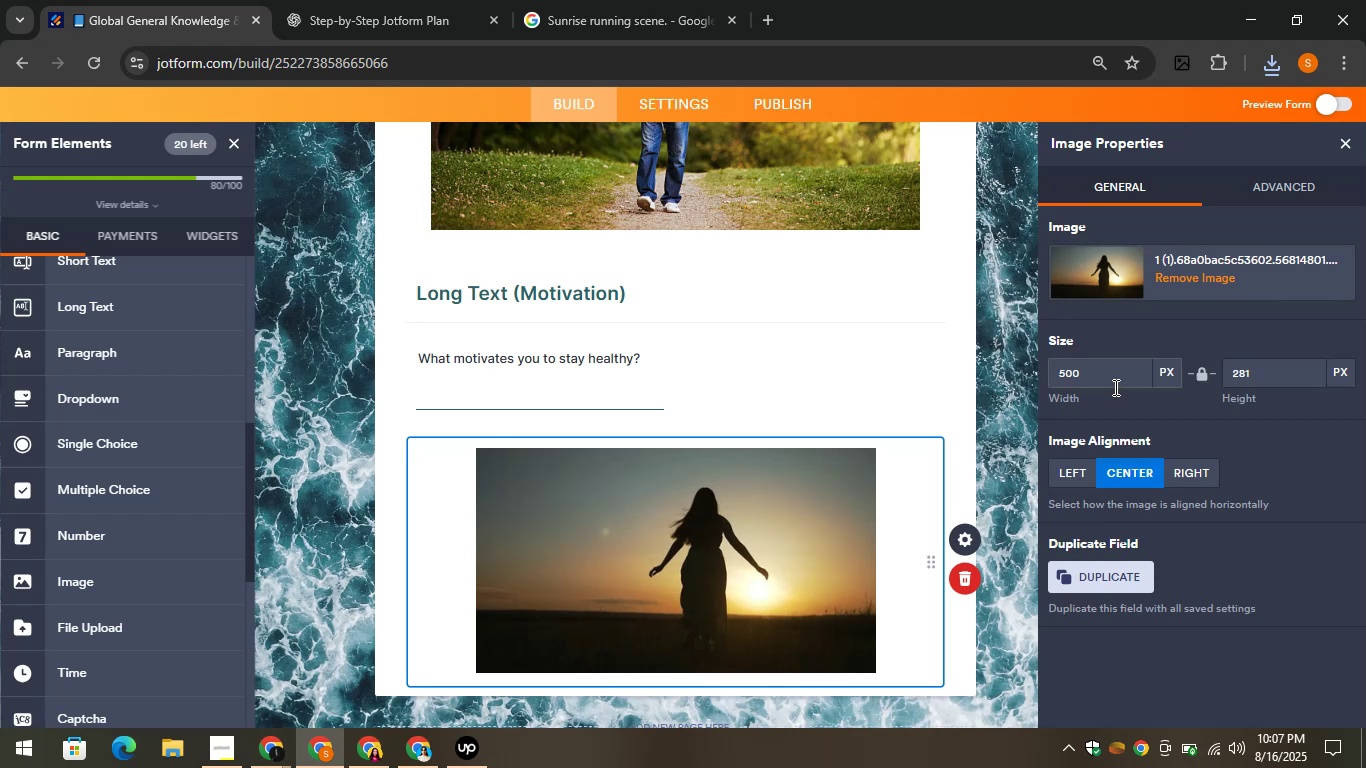 
left_click([371, 0])
 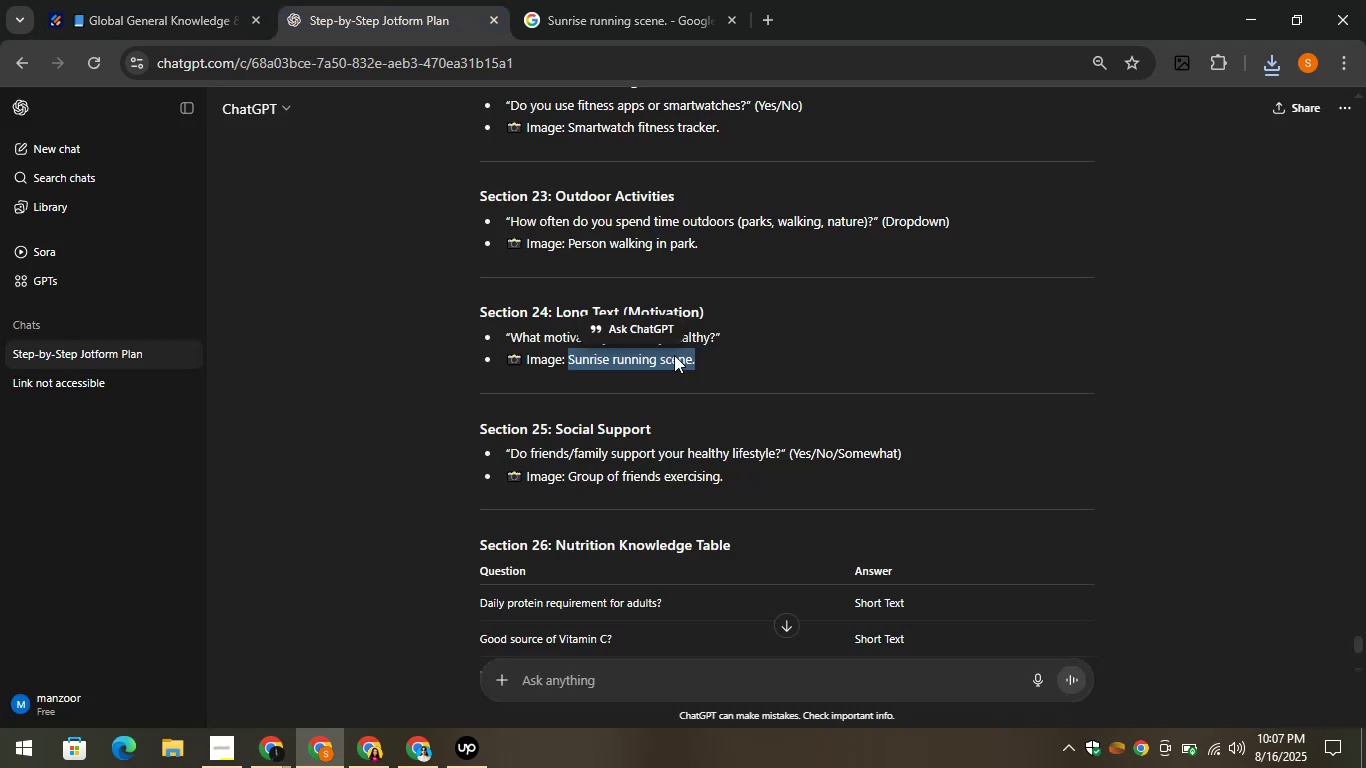 
left_click([767, 391])
 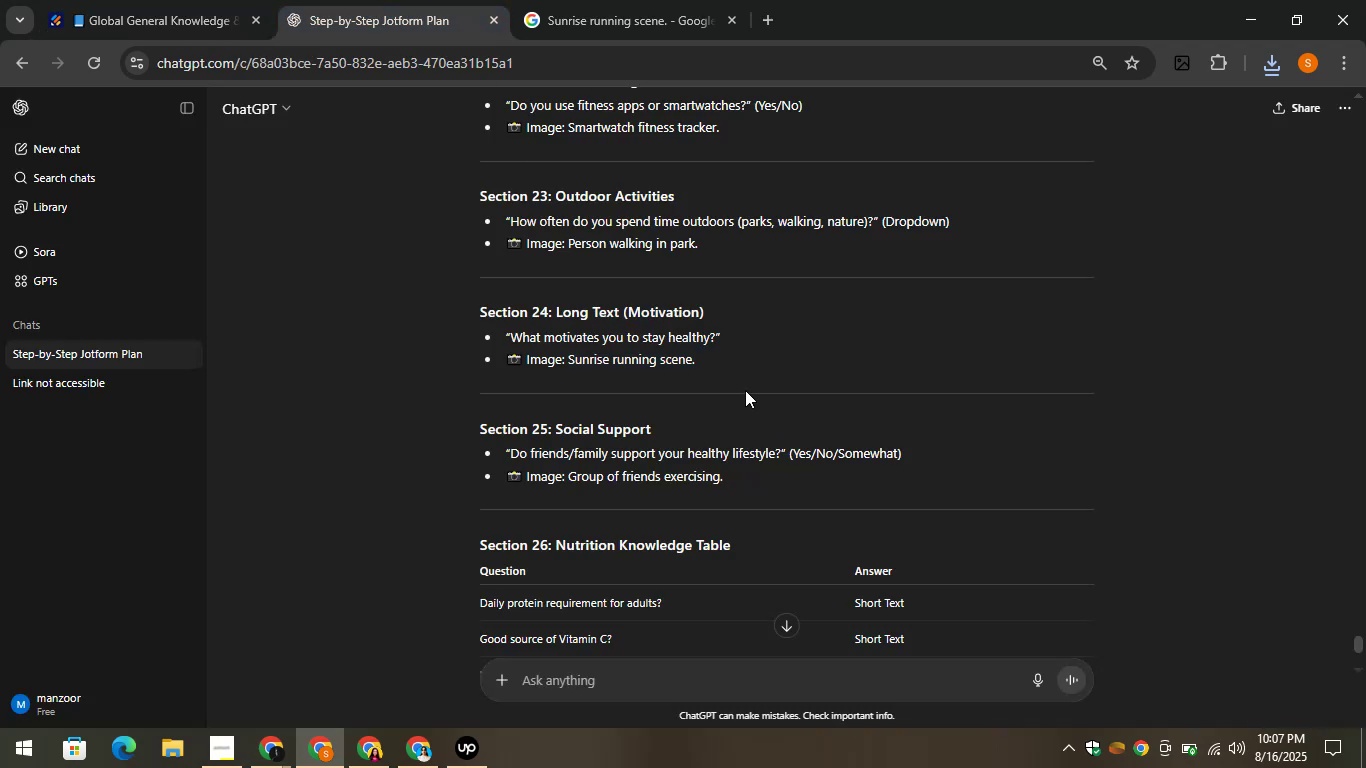 
scroll: coordinate [737, 386], scroll_direction: down, amount: 1.0
 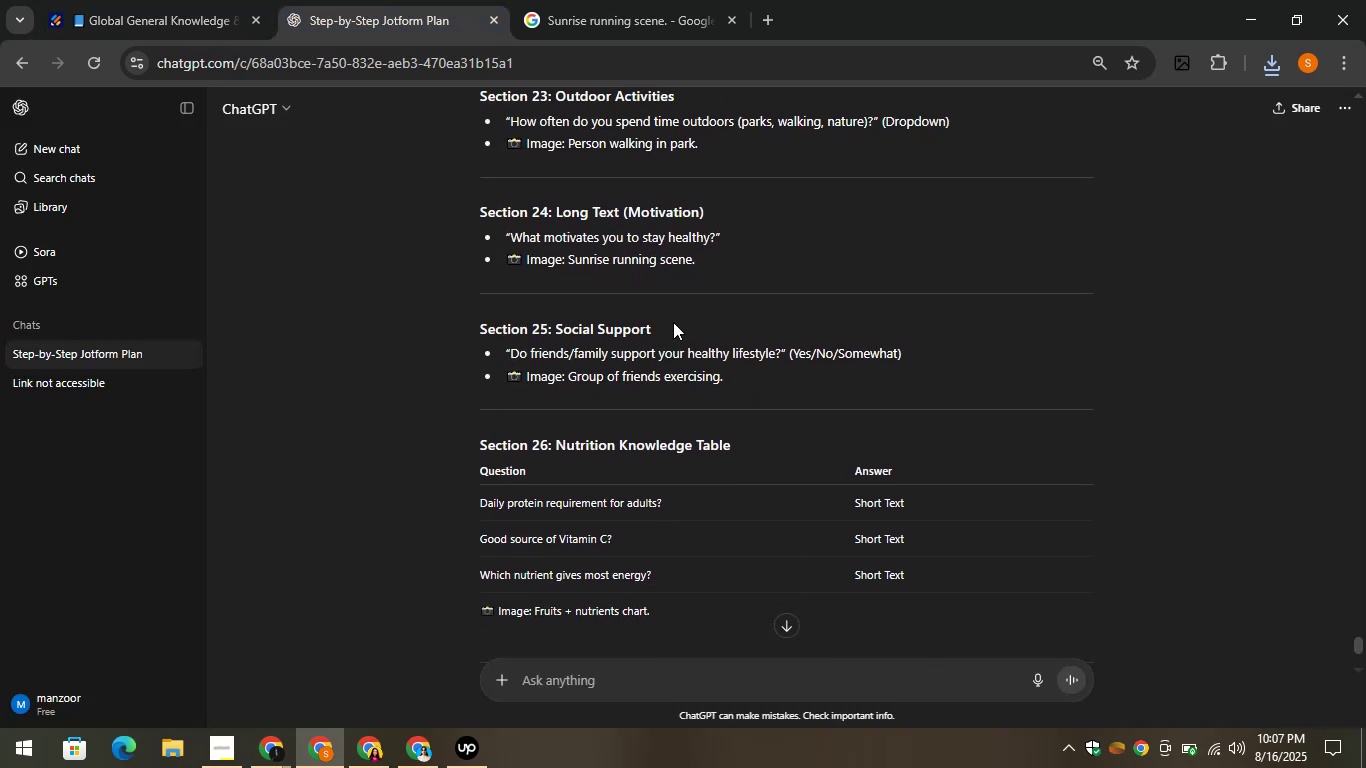 
left_click_drag(start_coordinate=[659, 324], to_coordinate=[554, 326])
 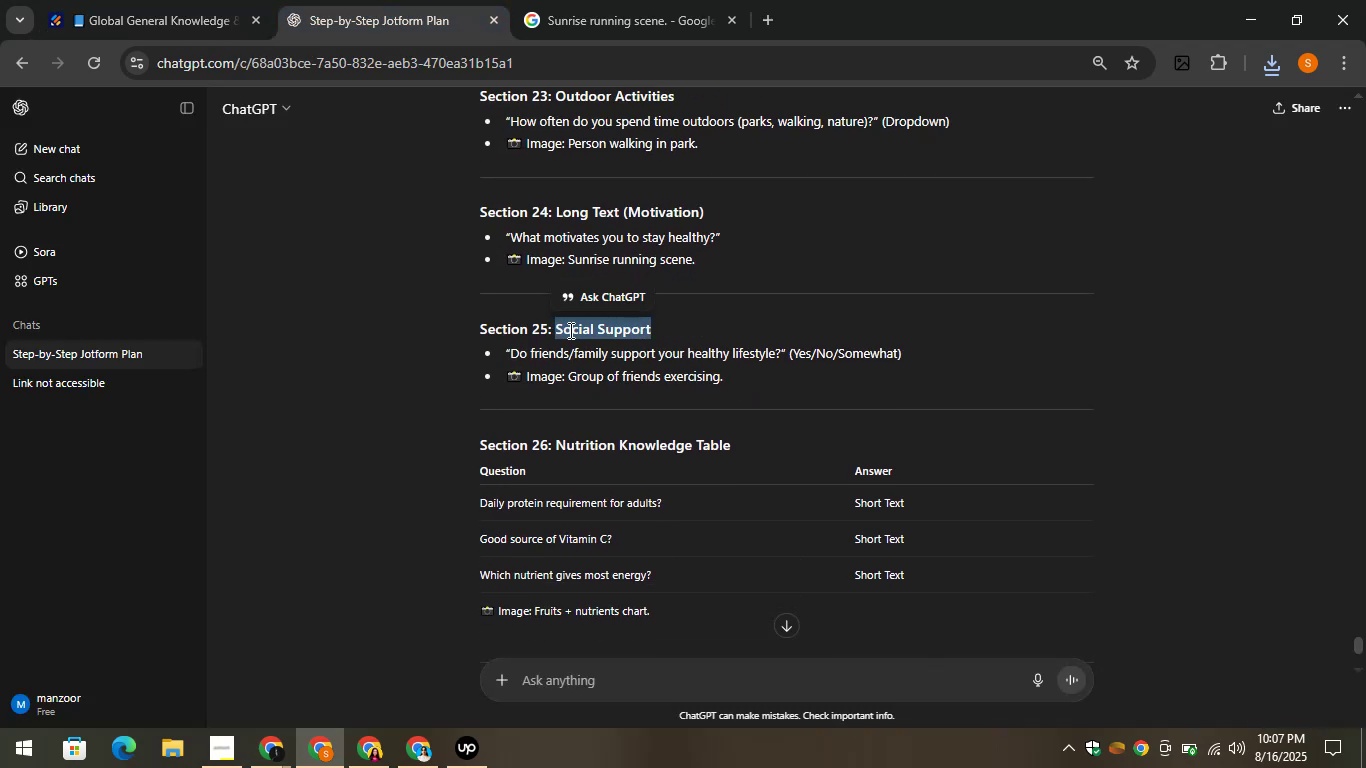 
right_click([569, 330])
 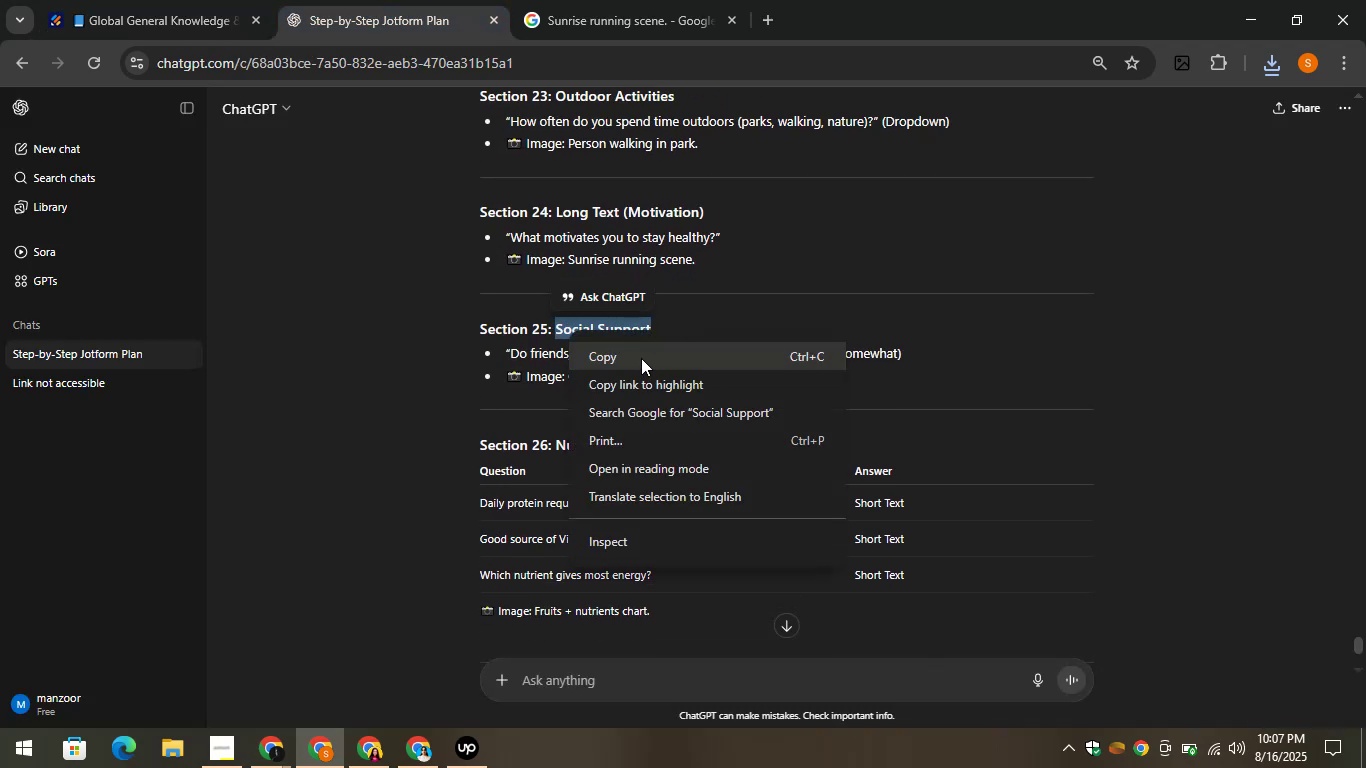 
left_click([640, 357])
 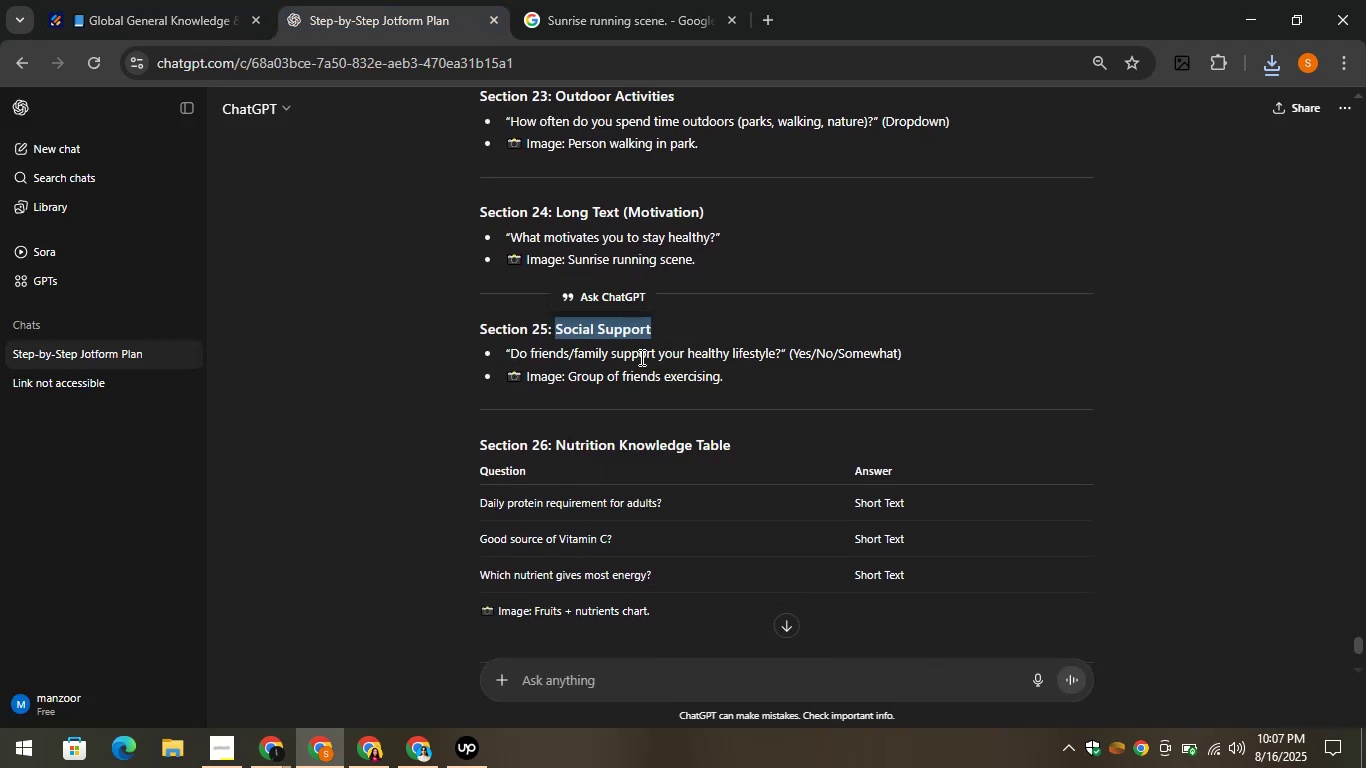 
mouse_move([614, 301])
 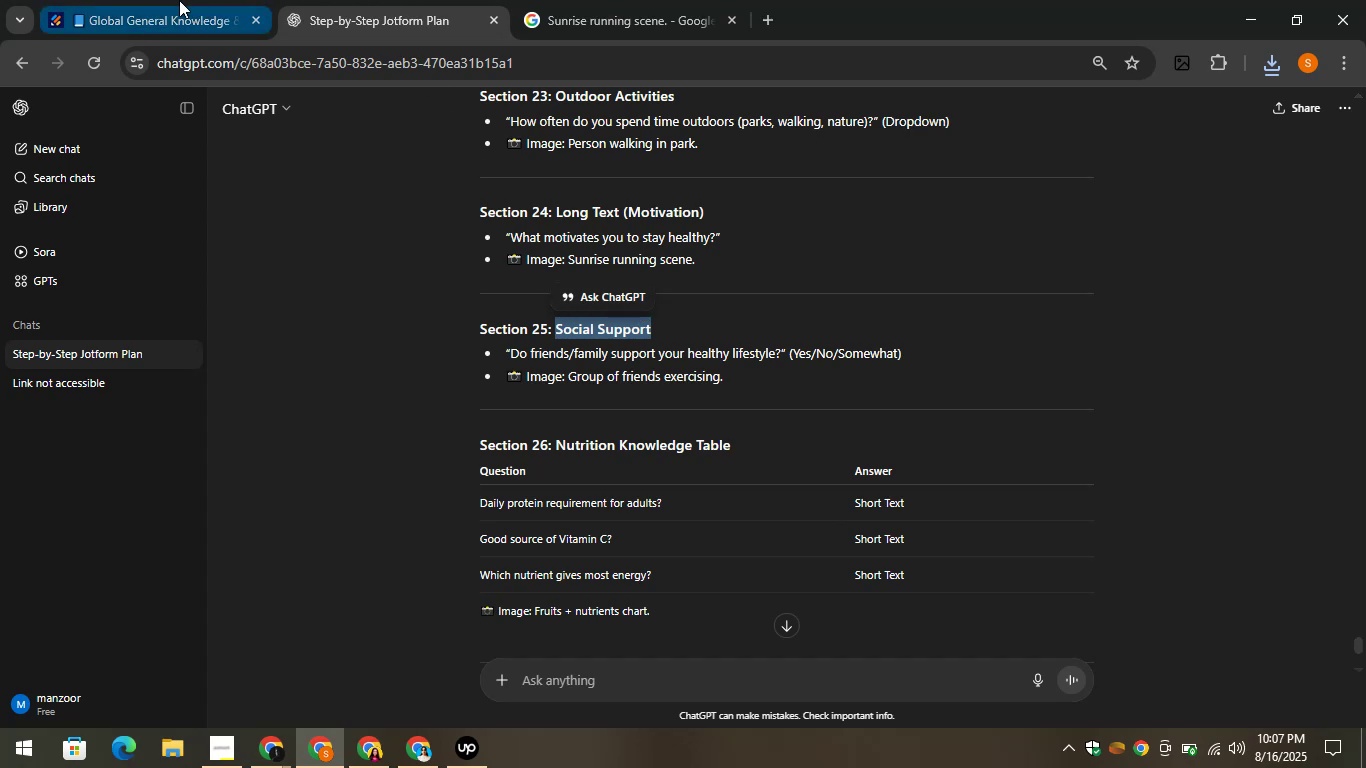 
left_click([179, 0])
 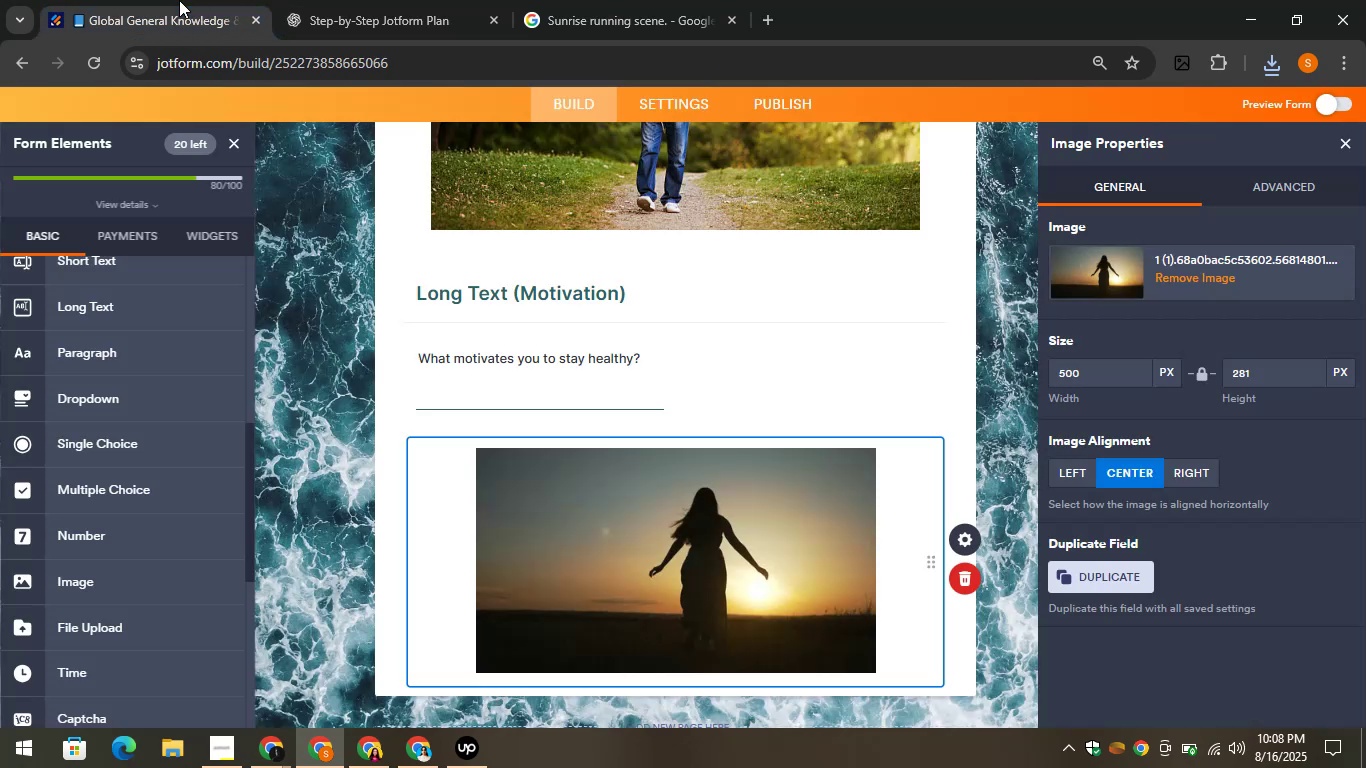 
scroll: coordinate [613, 276], scroll_direction: down, amount: 3.0
 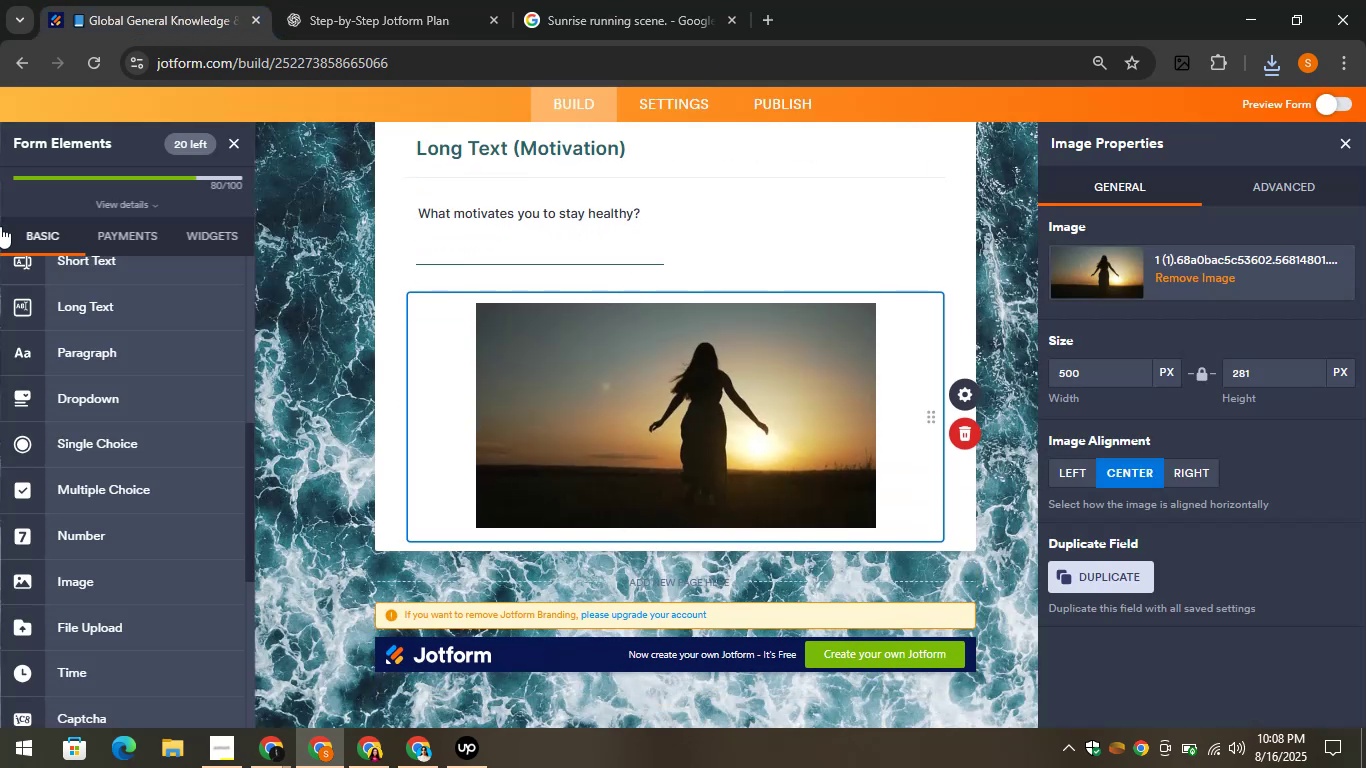 
scroll: coordinate [92, 299], scroll_direction: up, amount: 11.0
 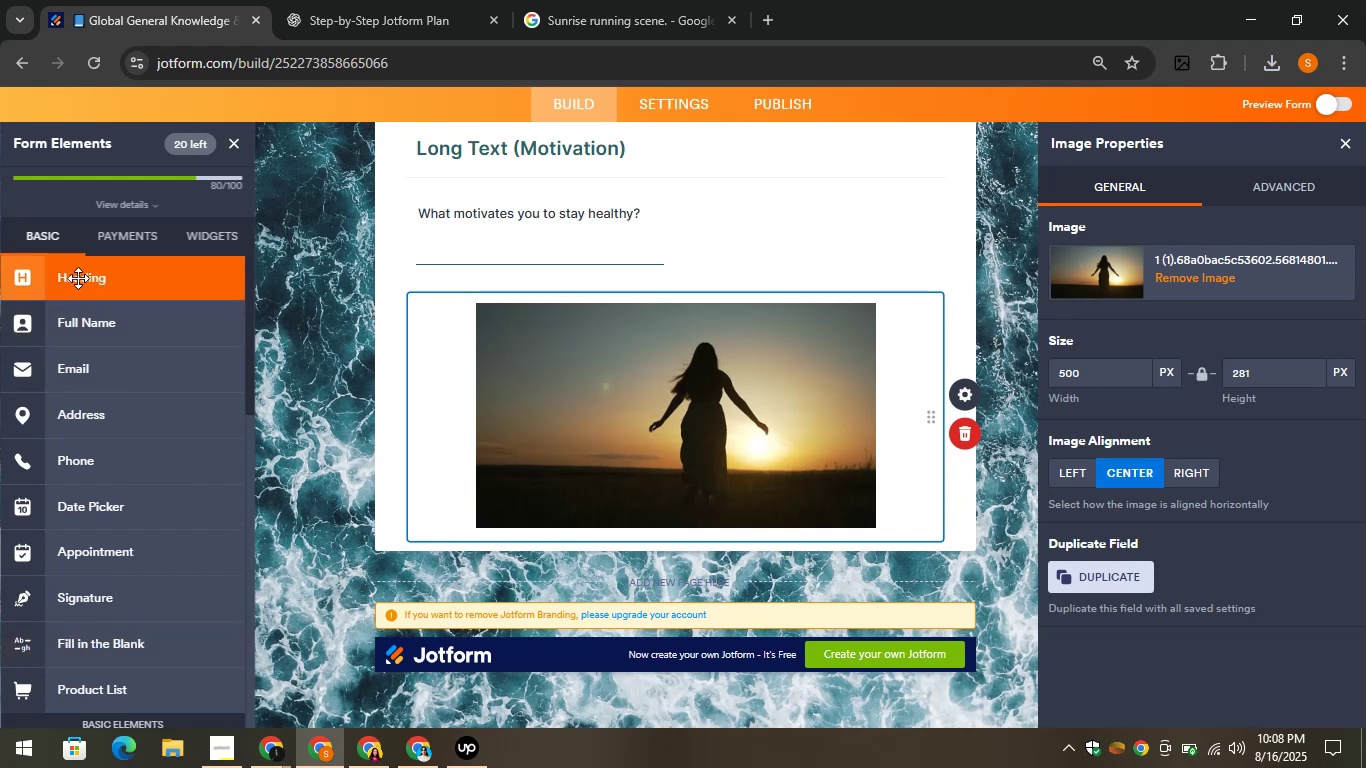 
left_click_drag(start_coordinate=[78, 276], to_coordinate=[557, 569])
 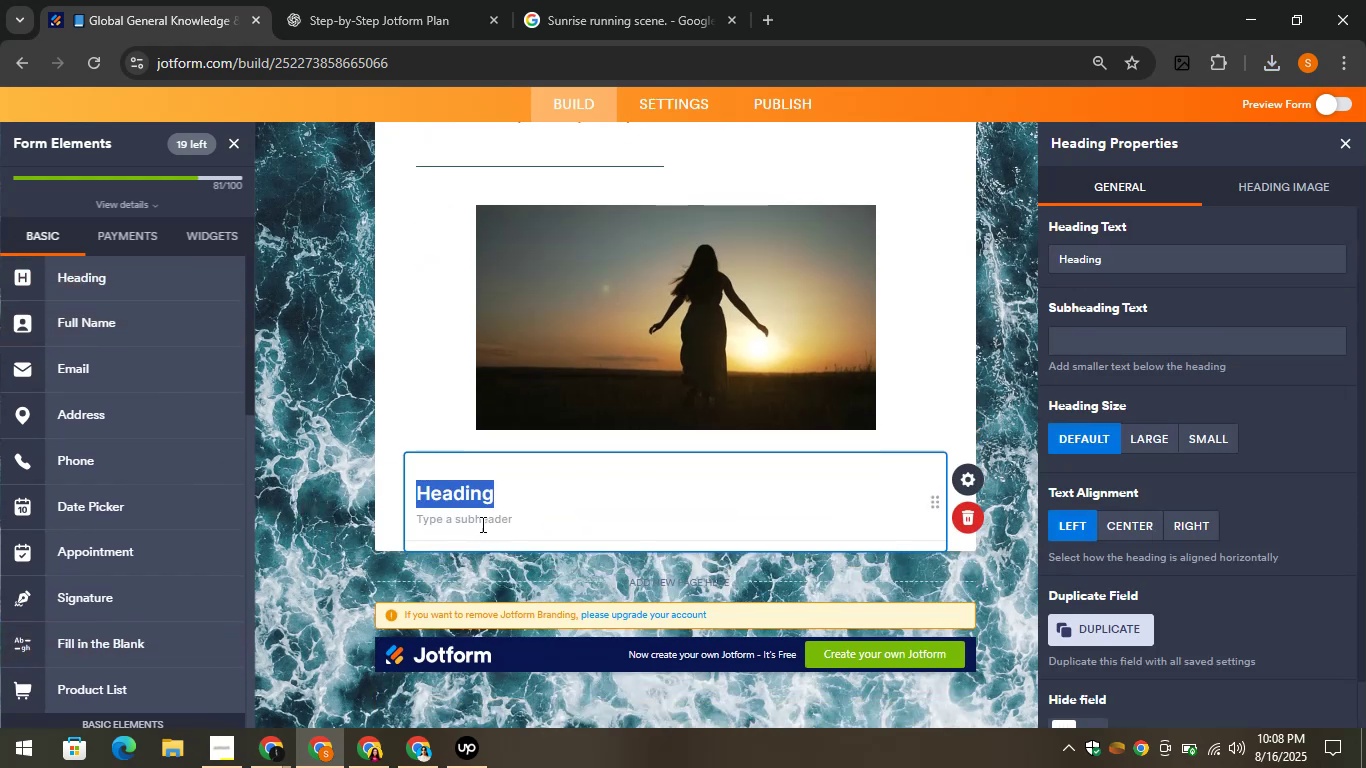 
key(Control+V)
 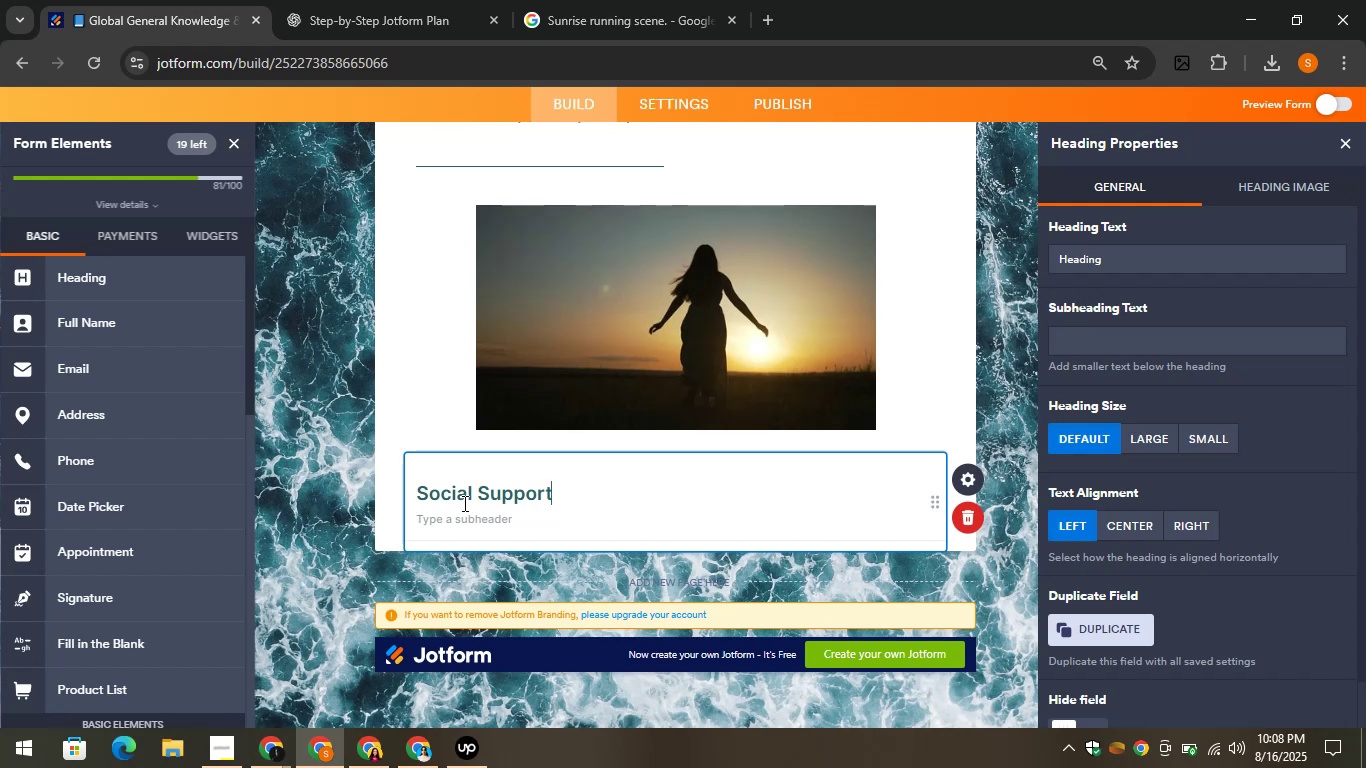 
wait(40.3)
 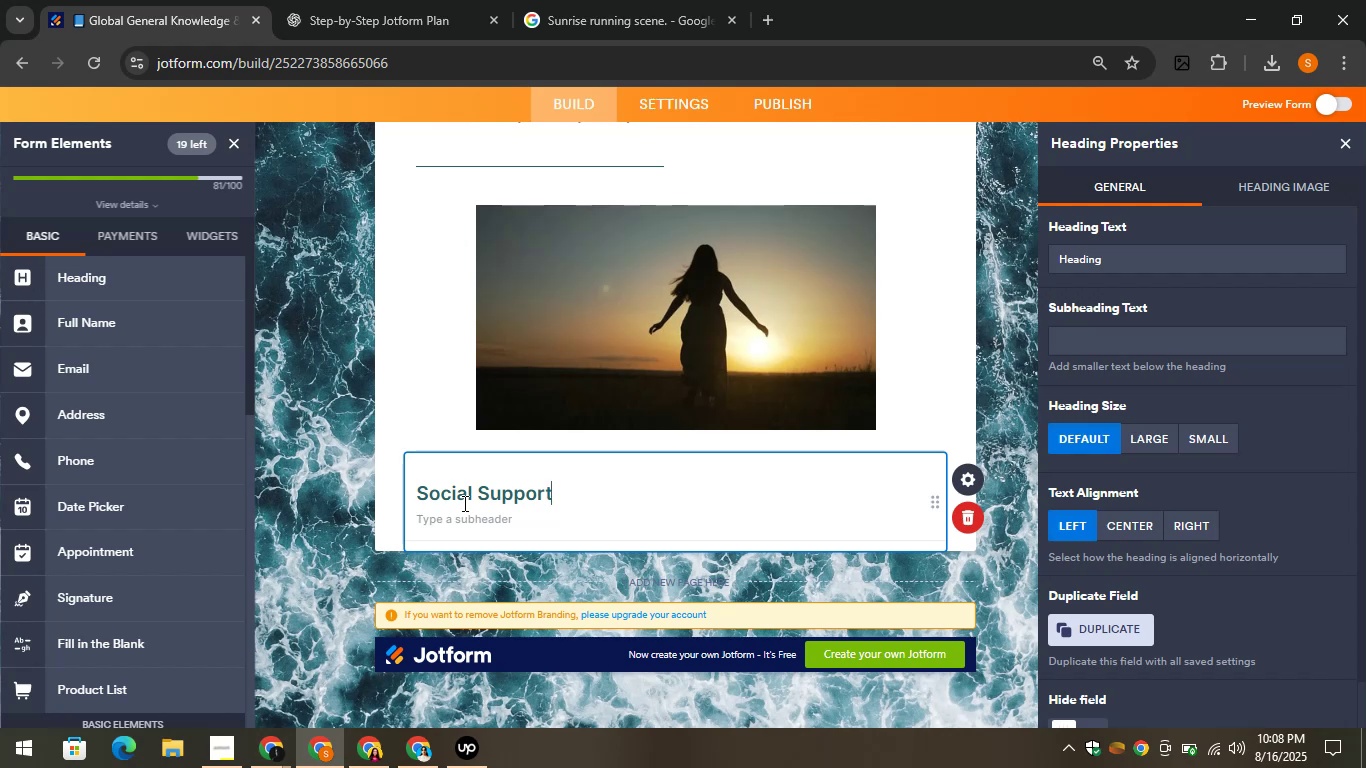 
left_click([371, 0])
 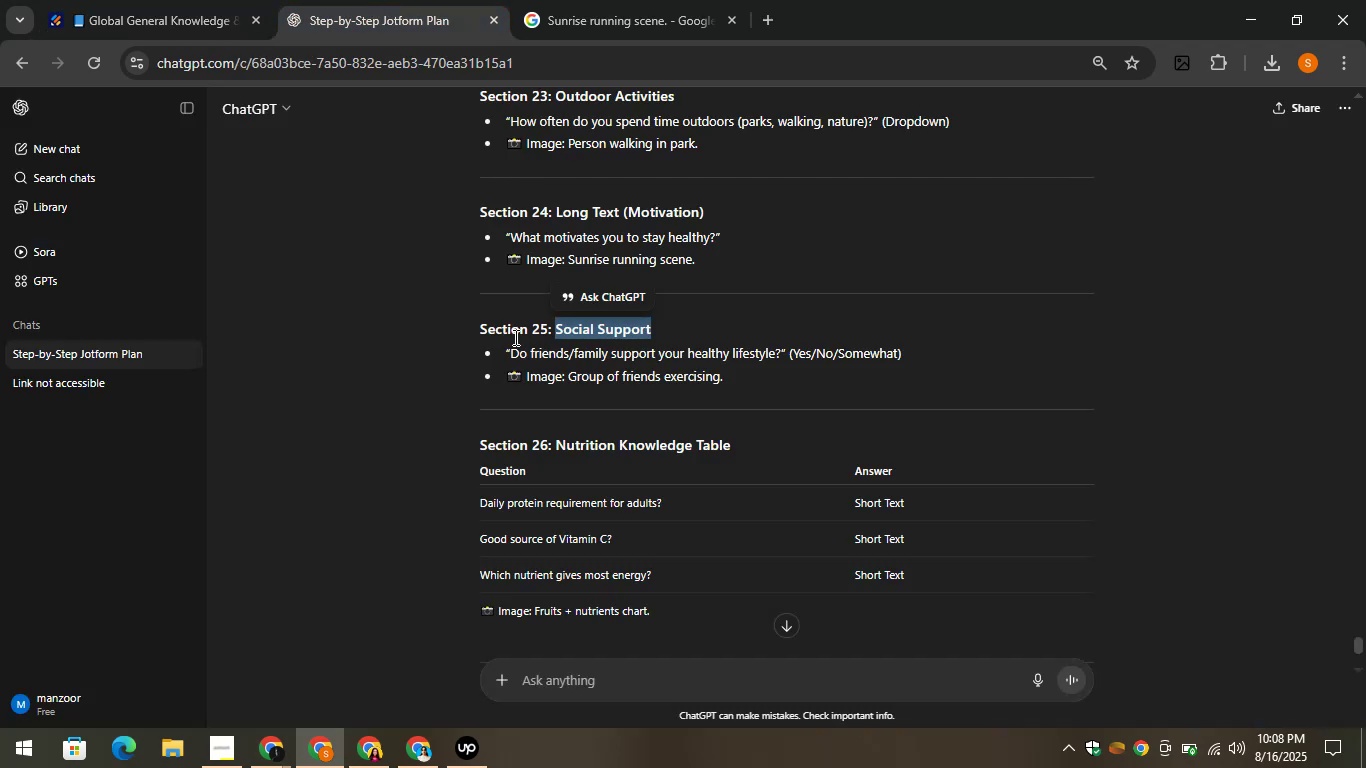 
left_click_drag(start_coordinate=[508, 349], to_coordinate=[779, 362])
 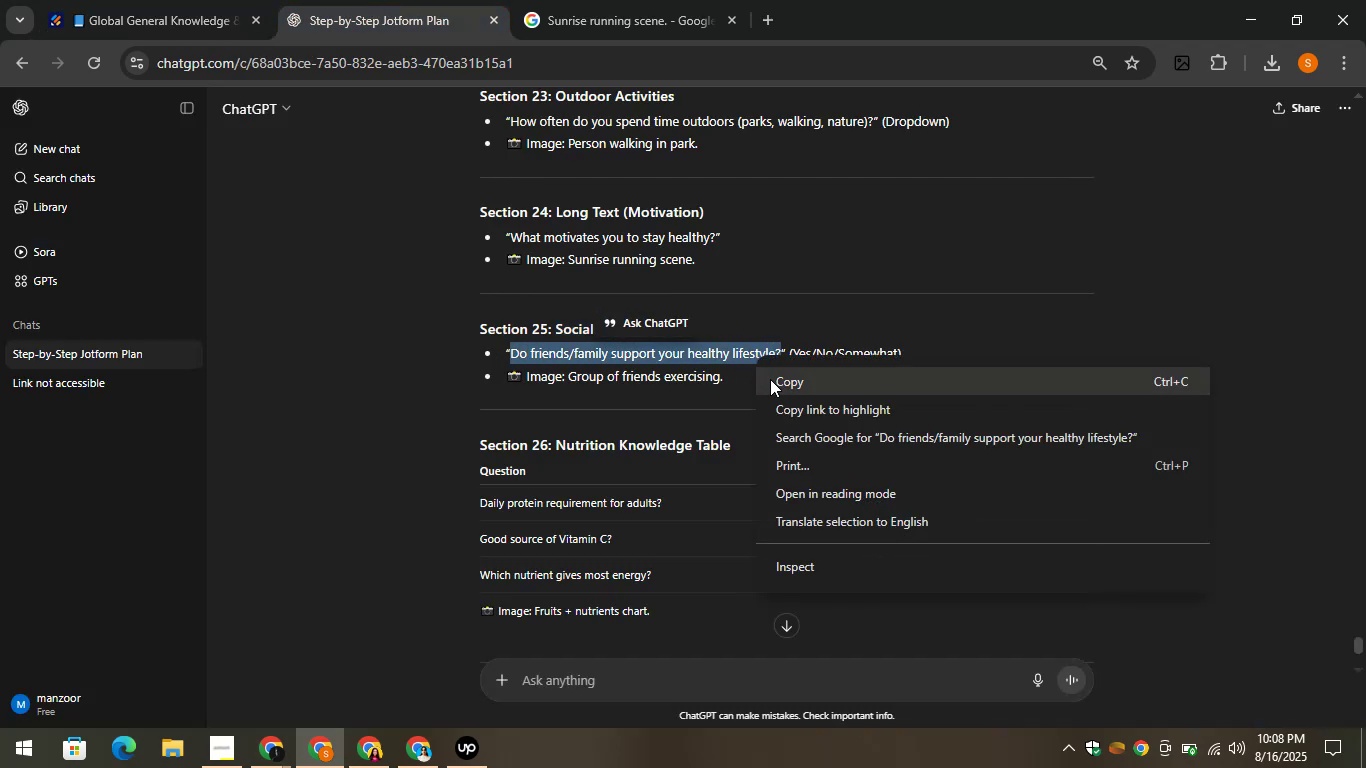 
left_click([794, 381])
 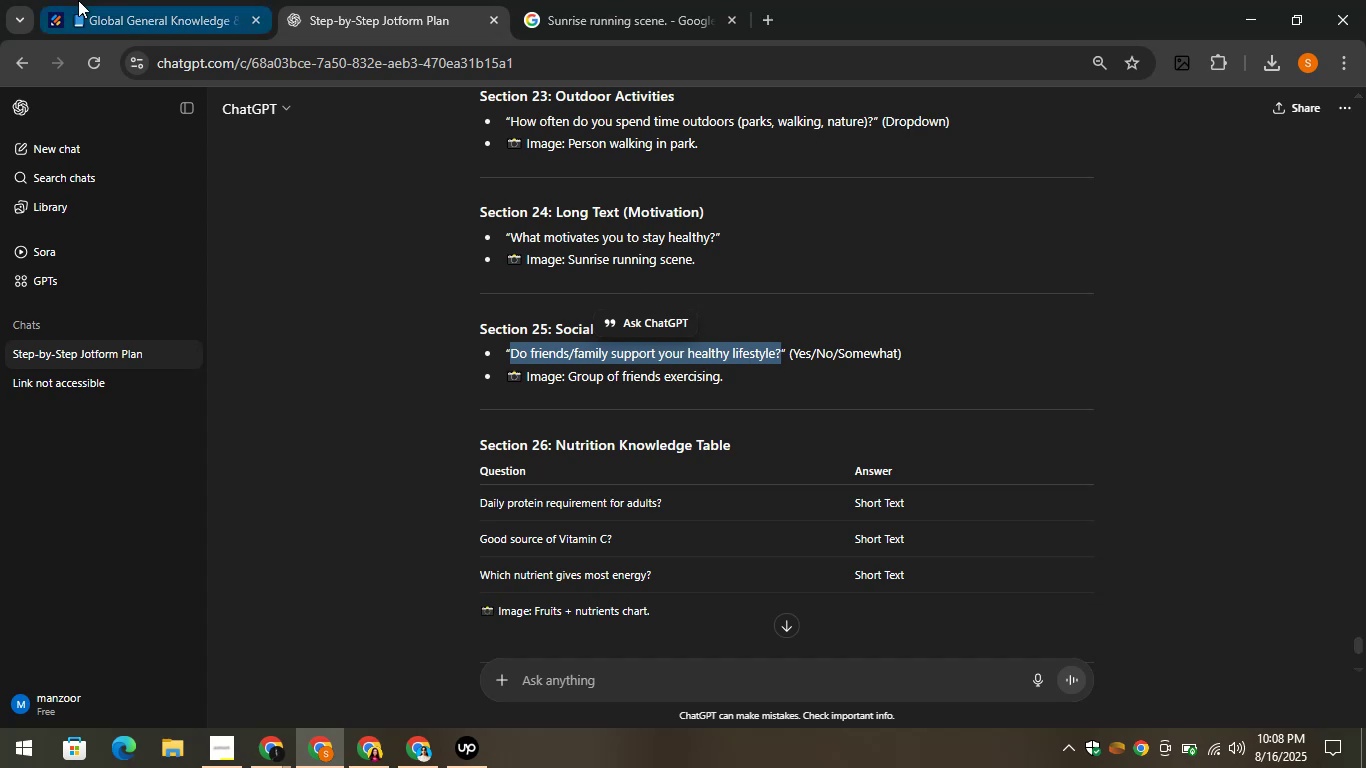 
left_click([101, 0])
 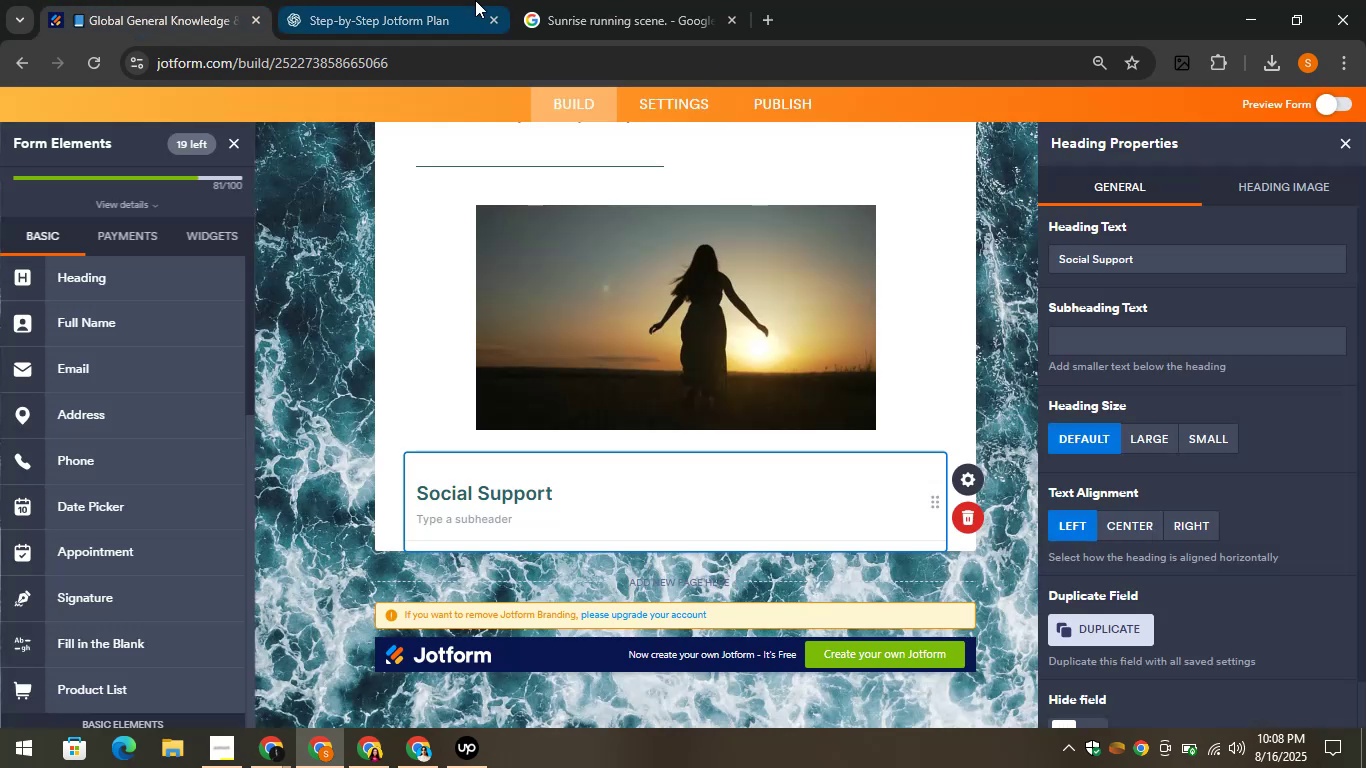 
left_click([409, 0])
 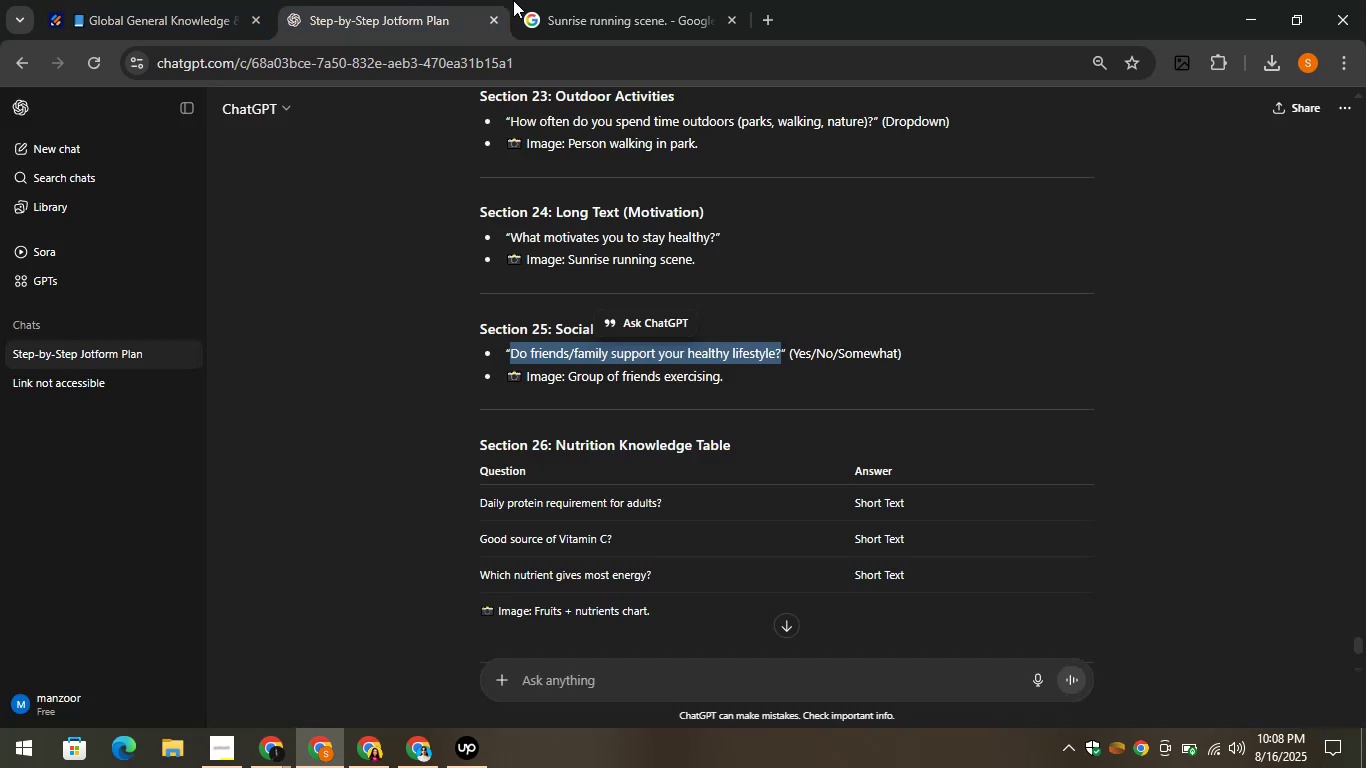 
left_click([135, 0])
 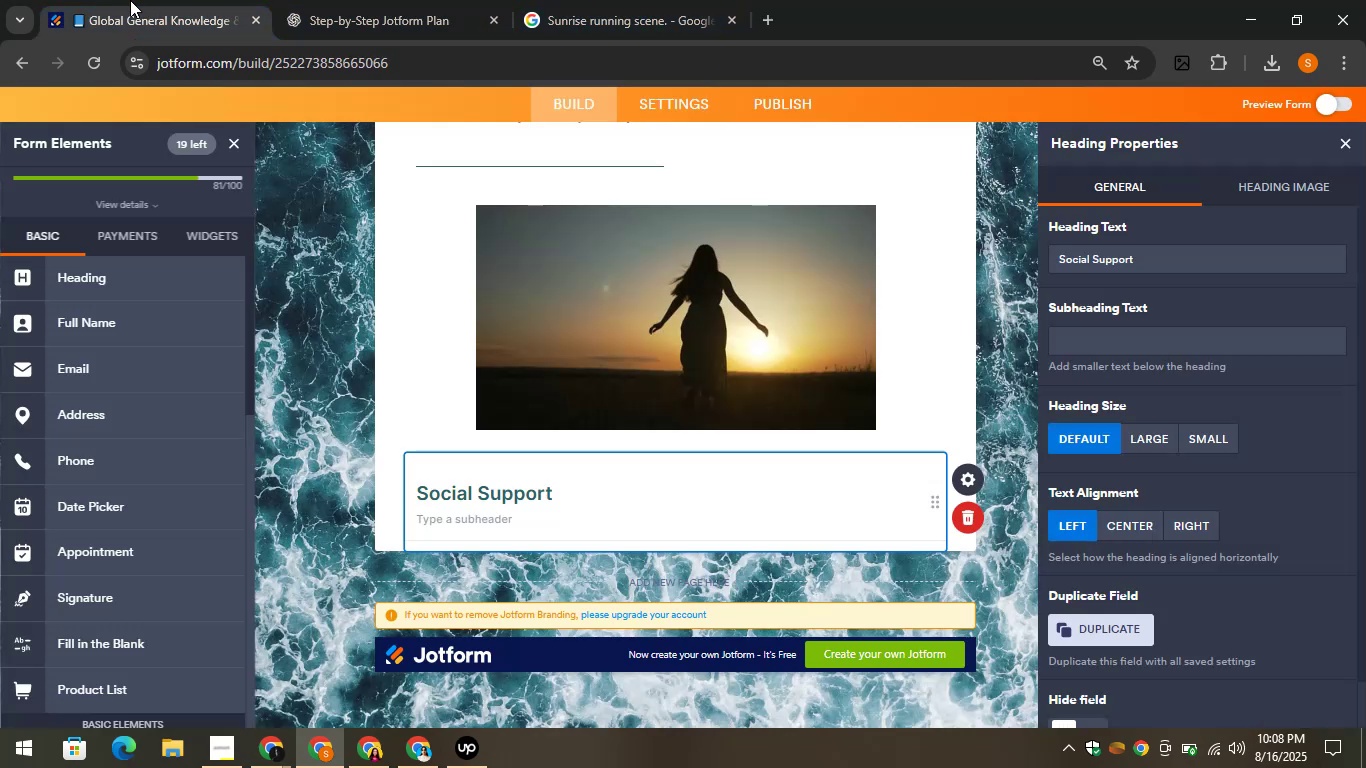 
scroll: coordinate [85, 415], scroll_direction: down, amount: 4.0
 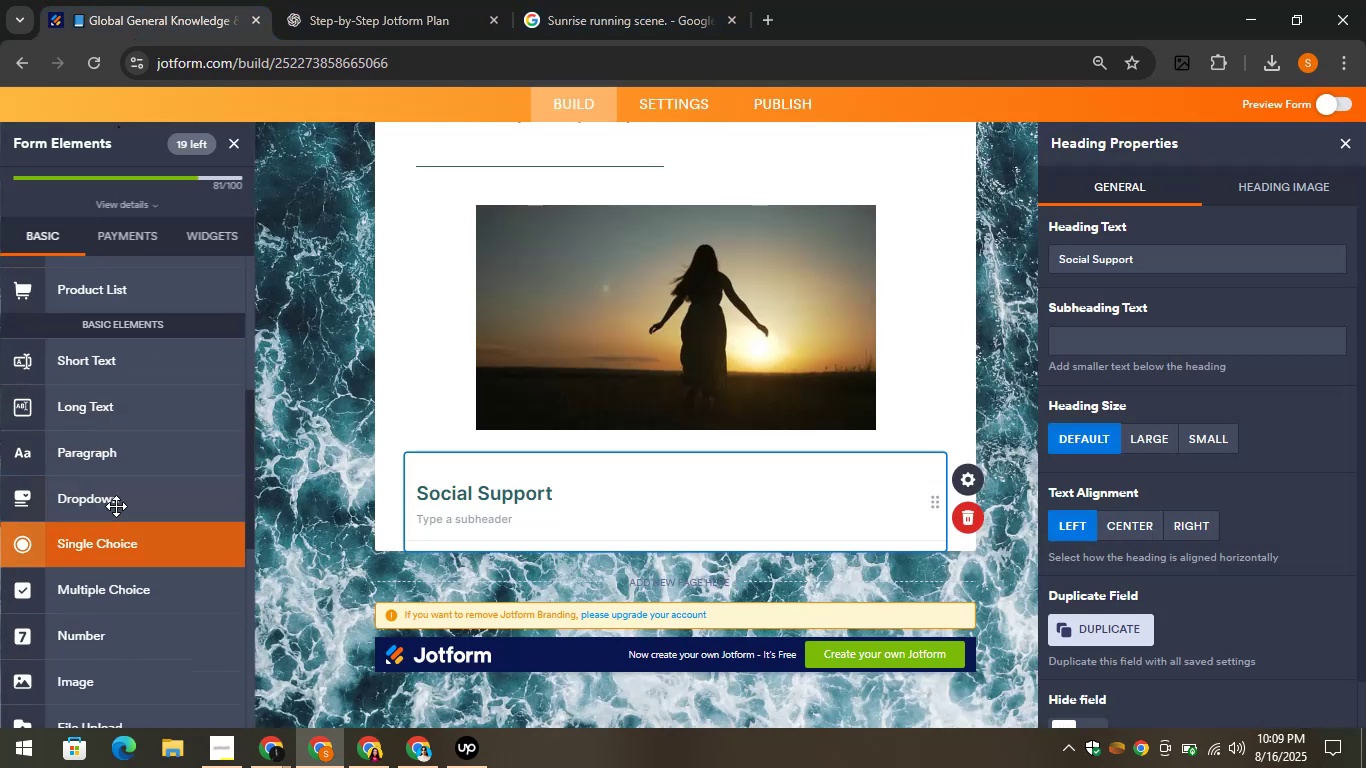 
left_click_drag(start_coordinate=[109, 498], to_coordinate=[528, 538])
 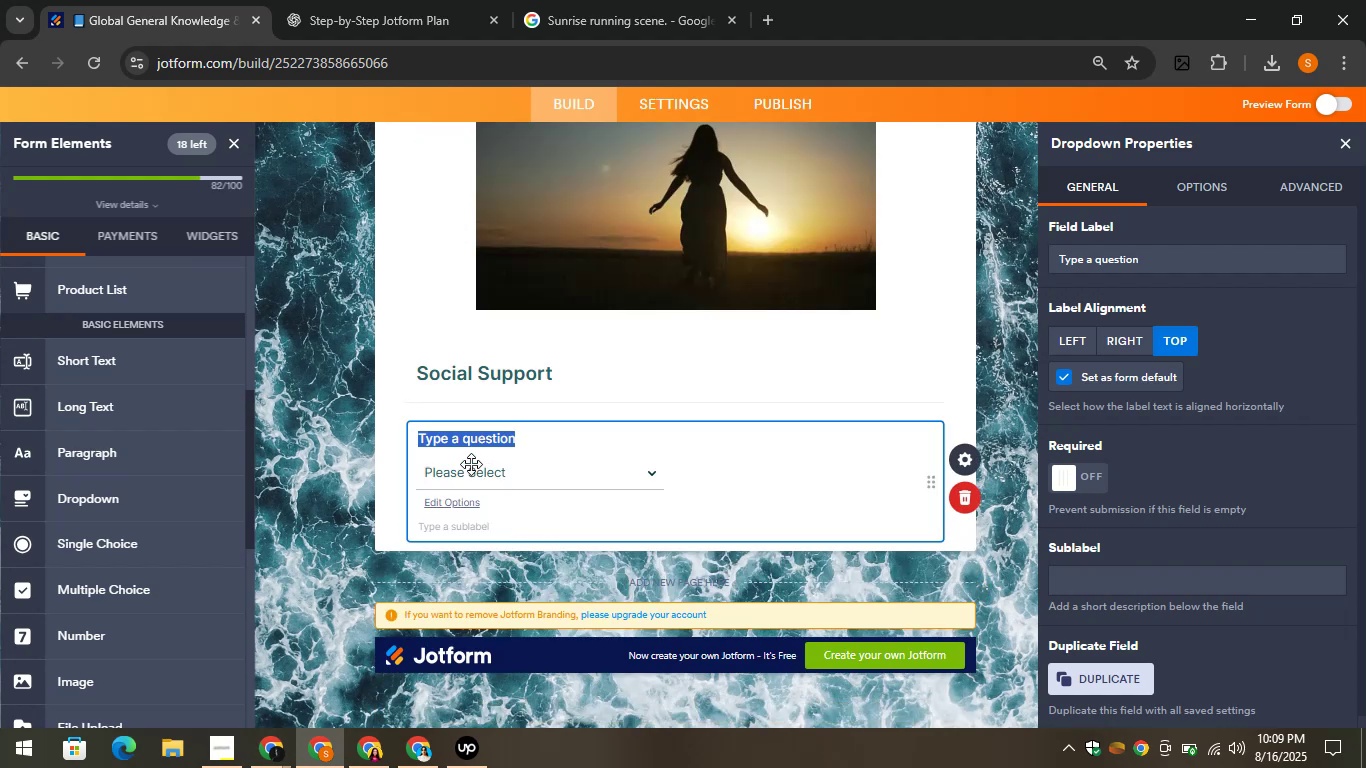 
key(Control+V)
 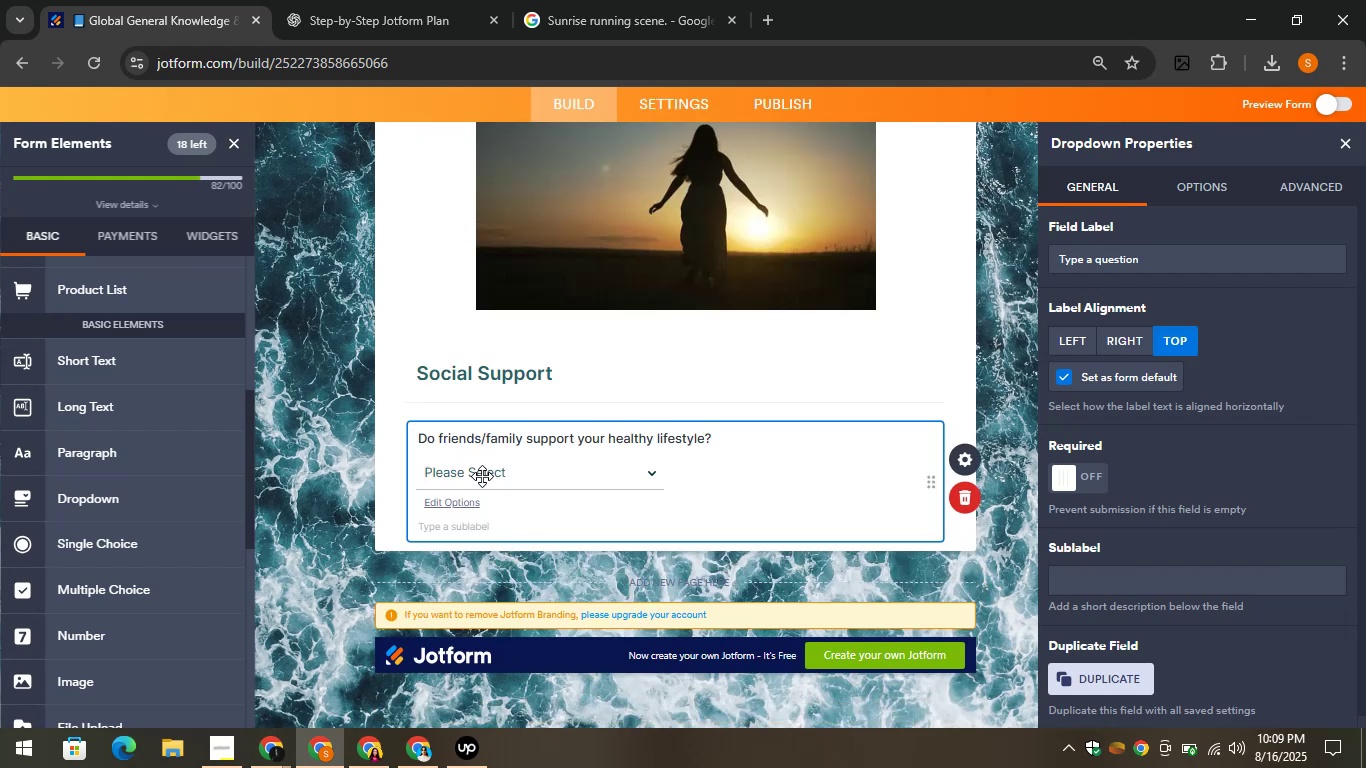 
left_click([457, 498])
 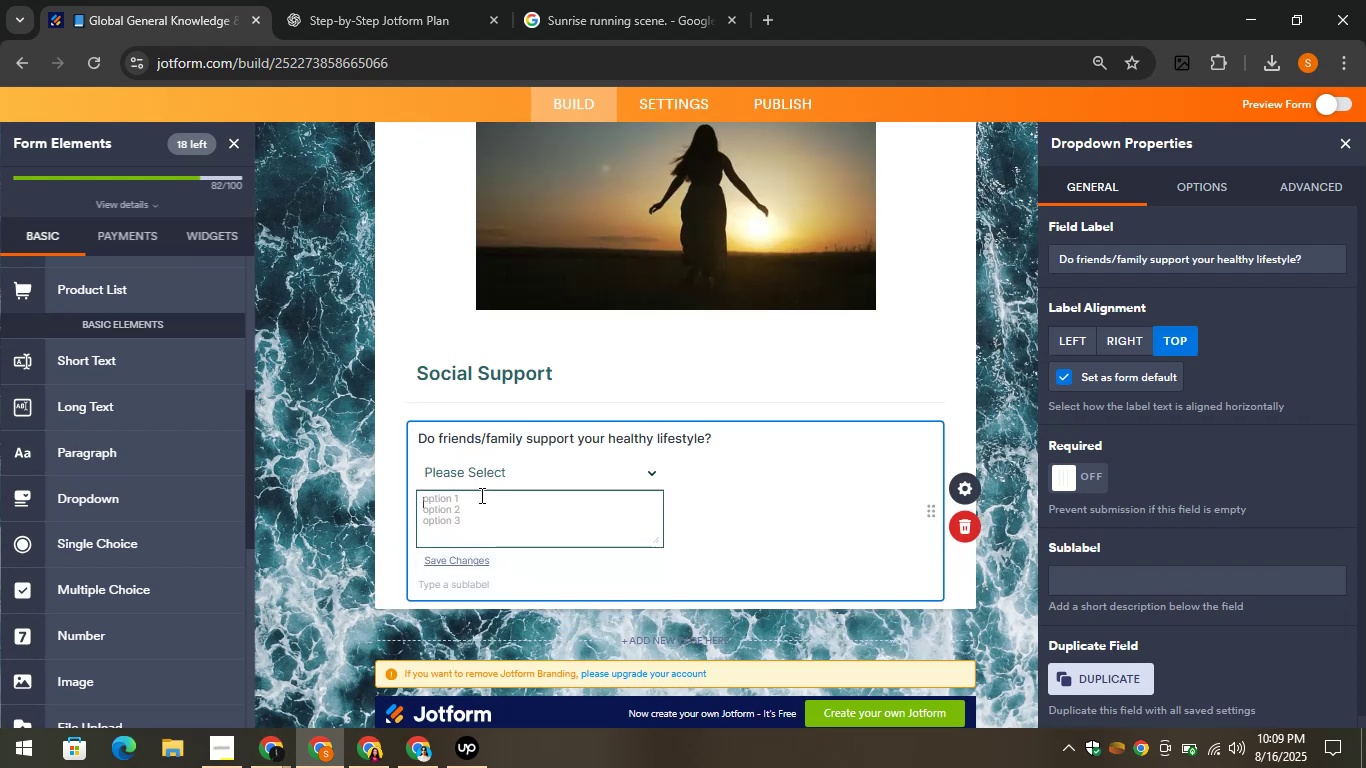 
type(Yes)
 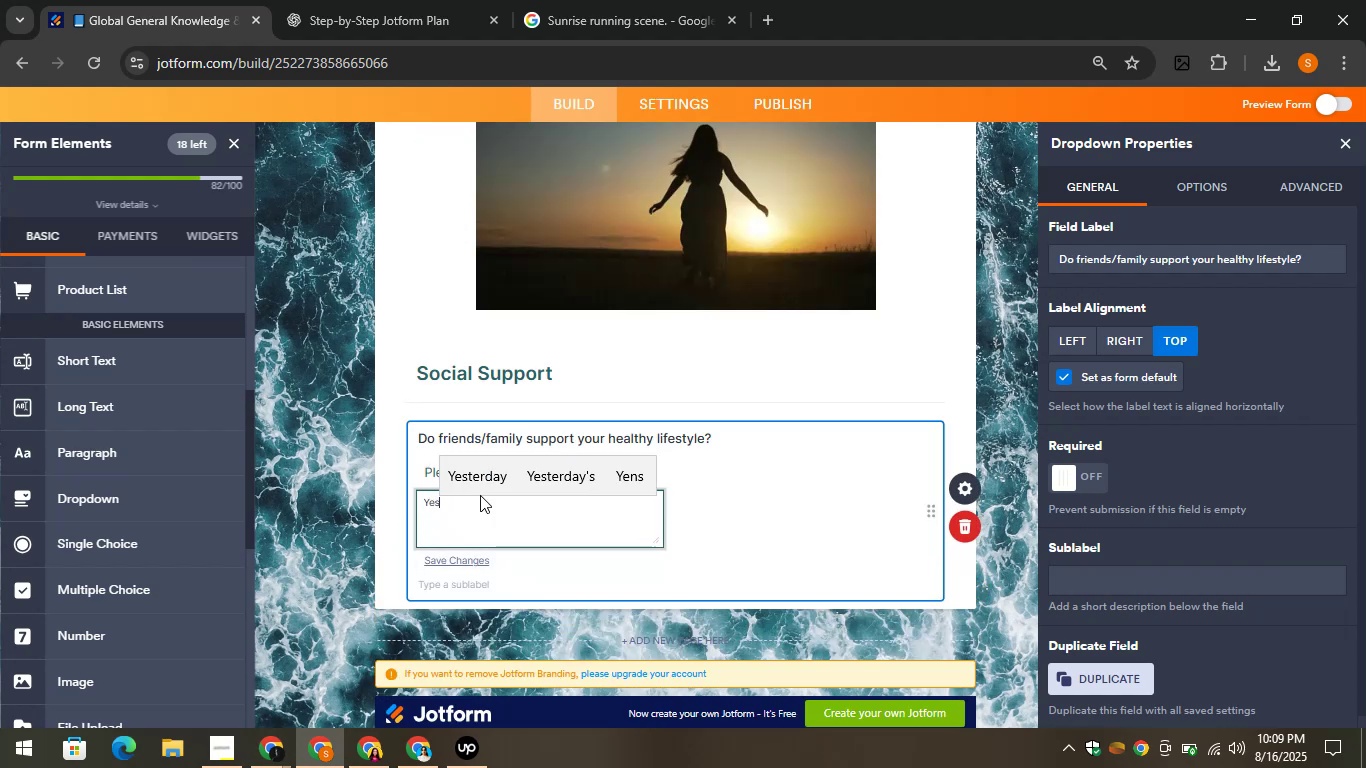 
key(Enter)
 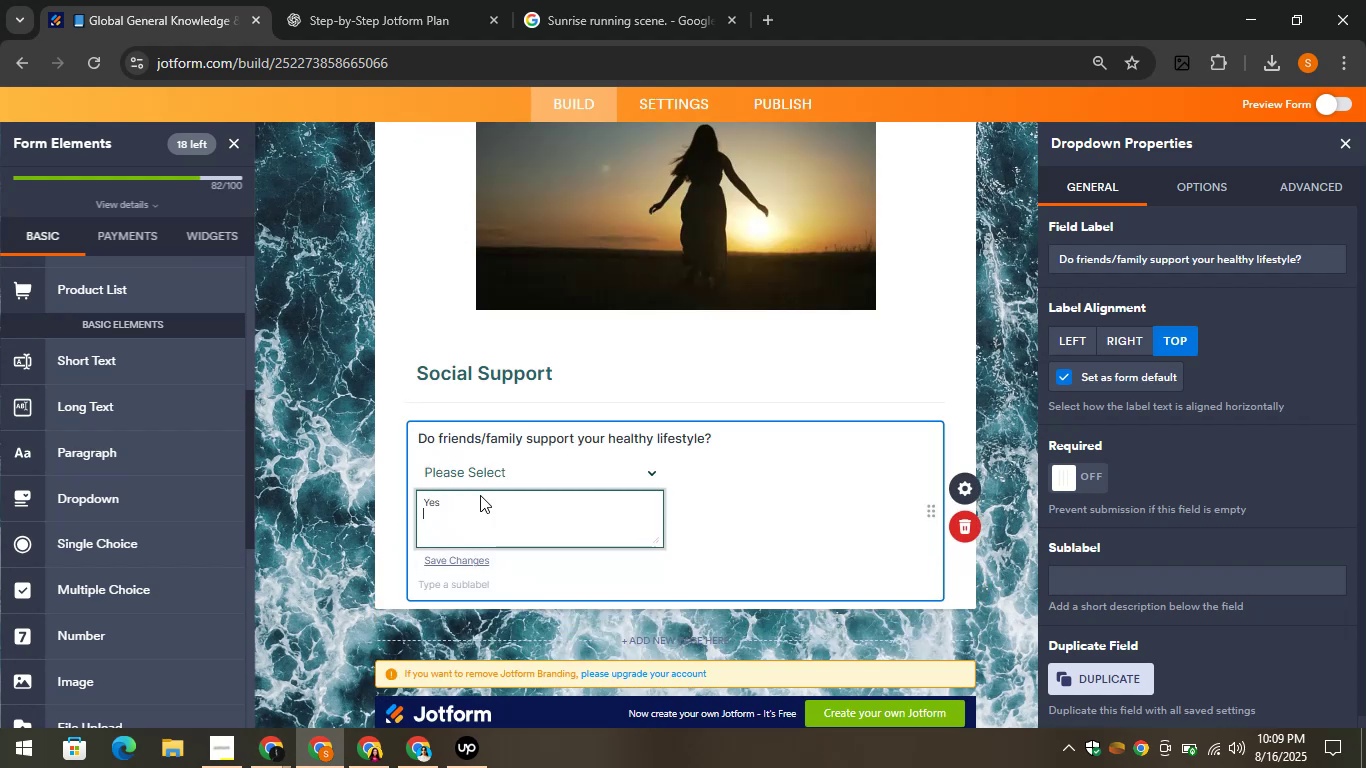 
key(CapsLock)
 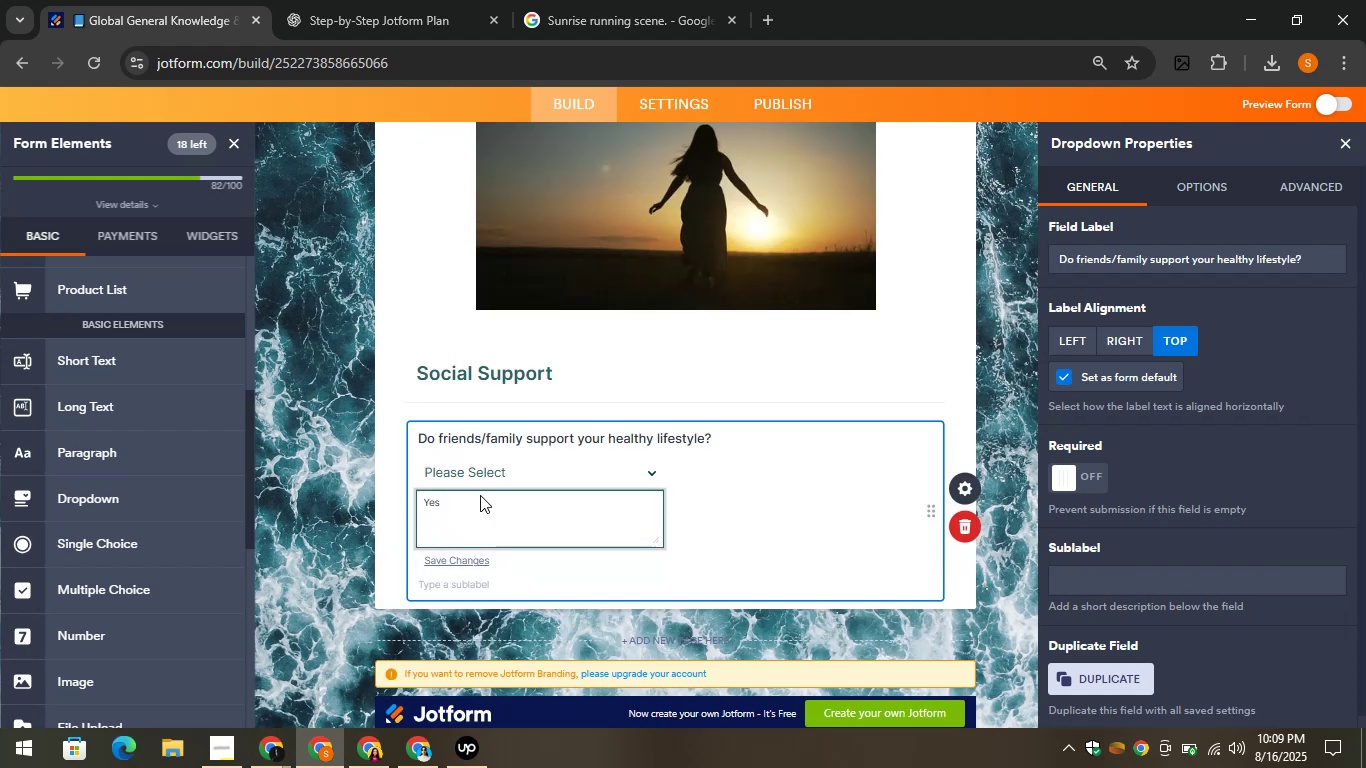 
key(N)
 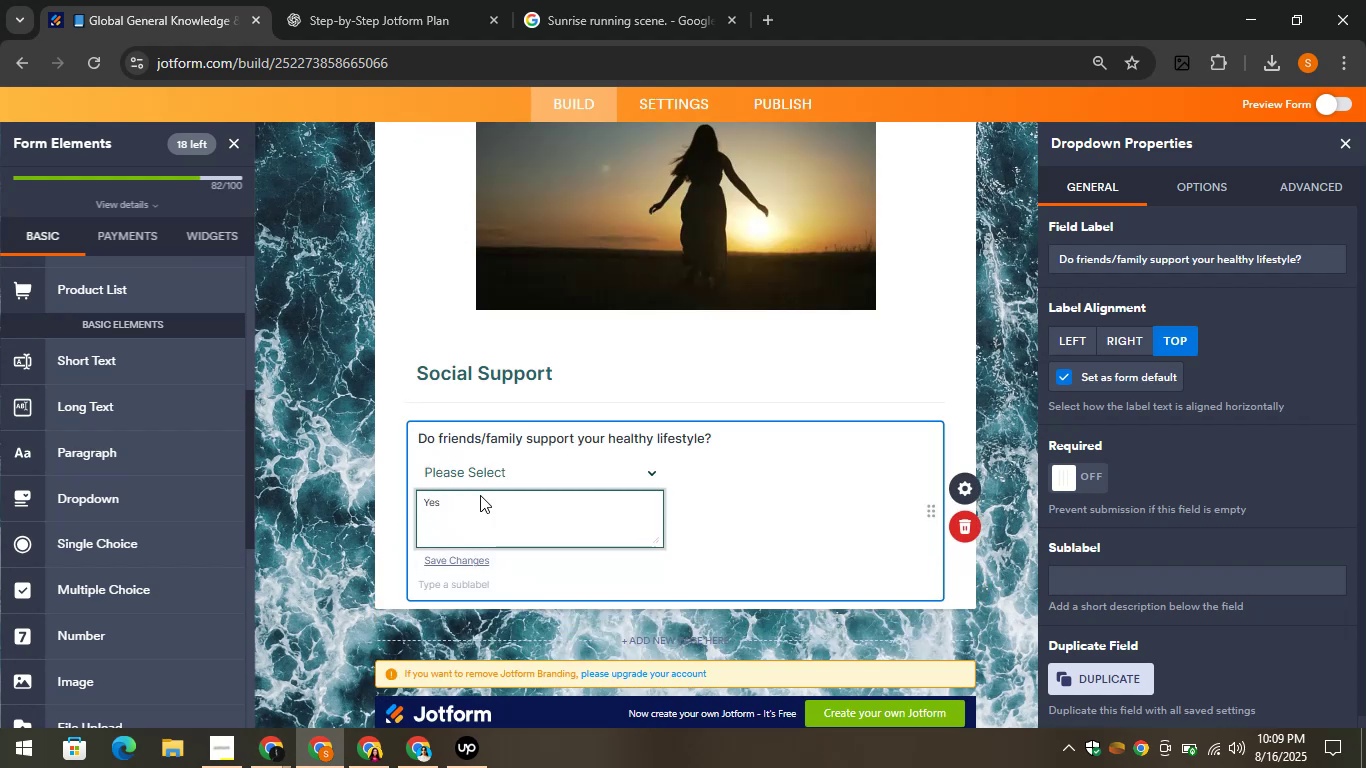 
key(CapsLock)
 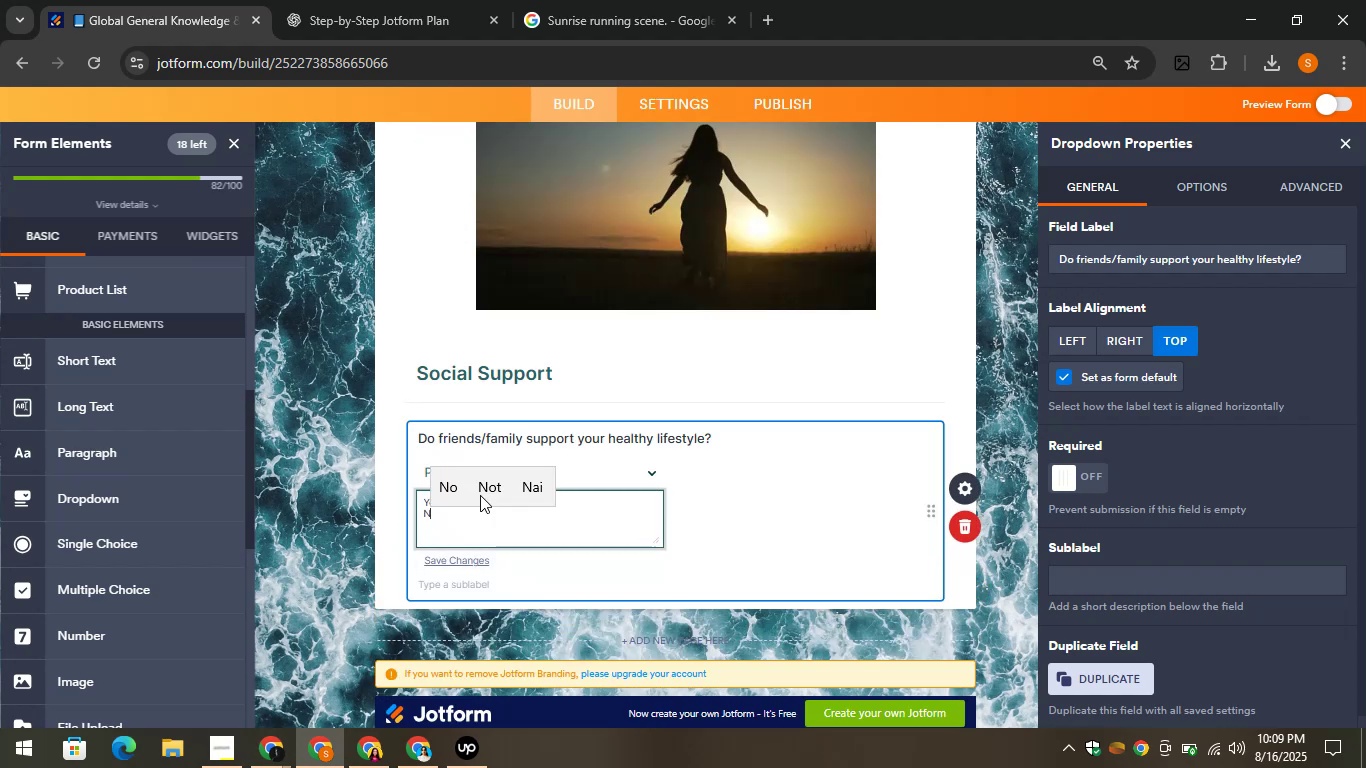 
key(O)
 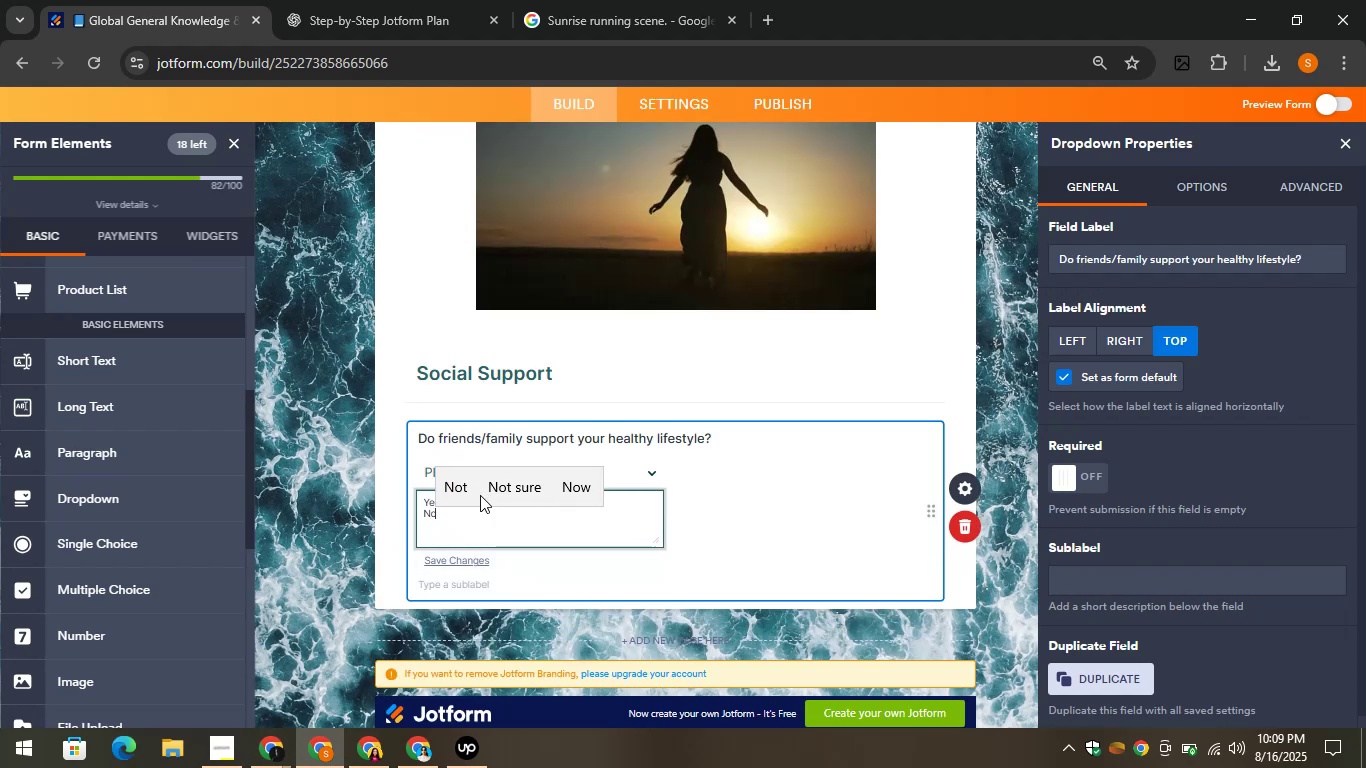 
key(Enter)
 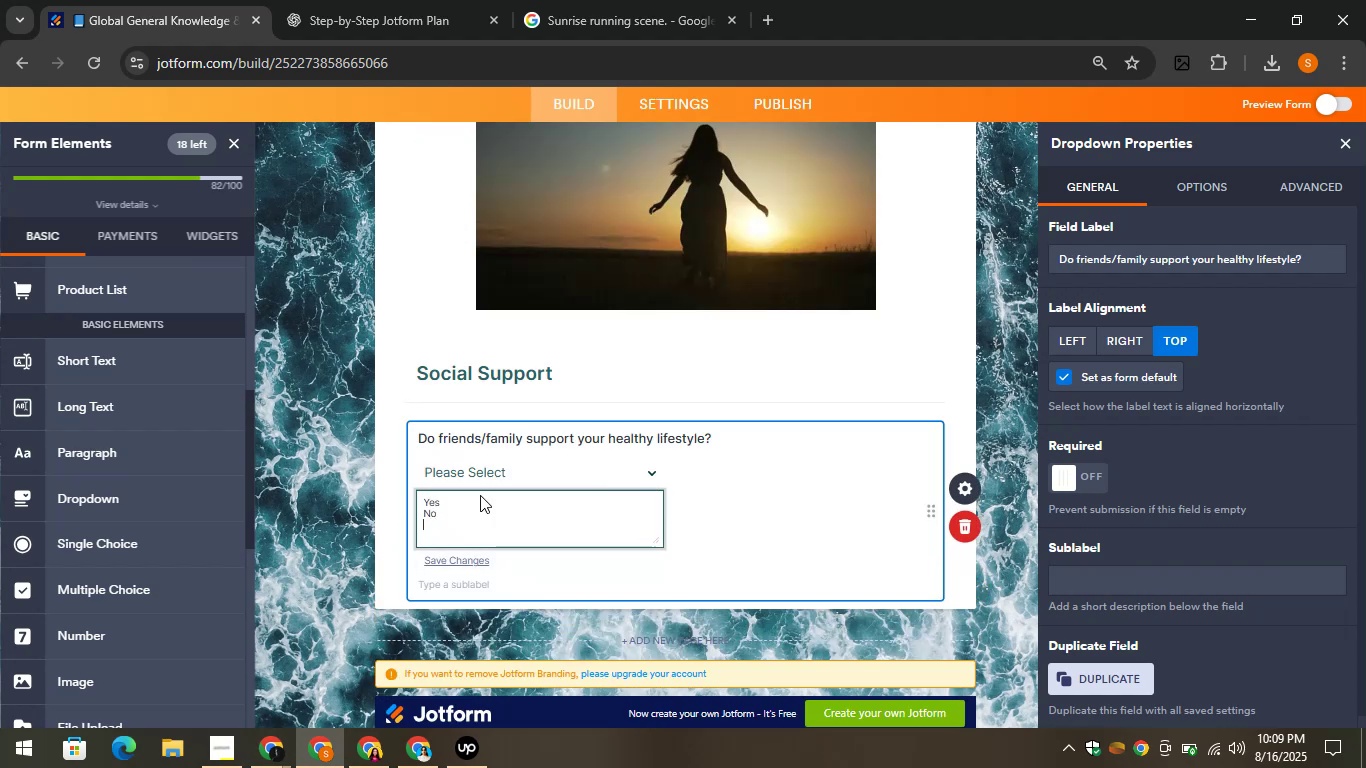 
type(Somewhat)
 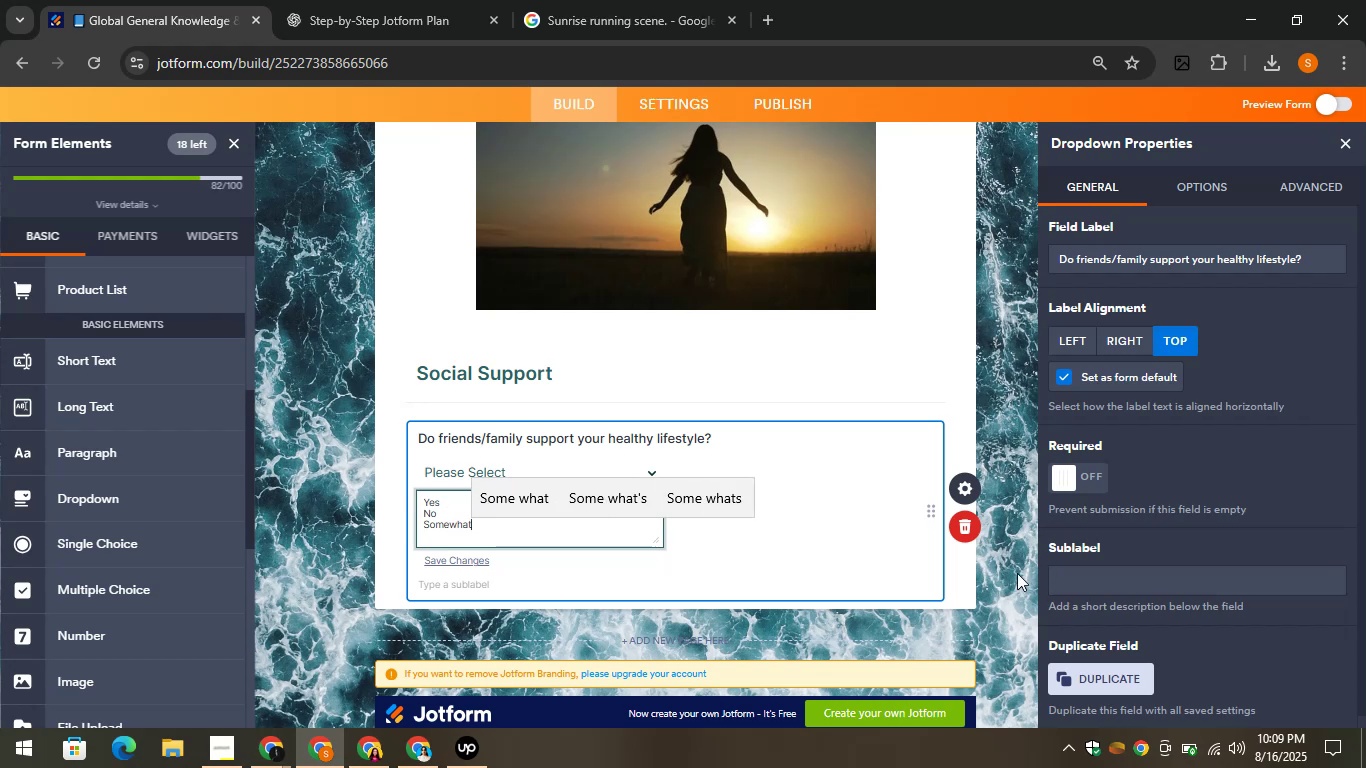 
left_click([967, 588])
 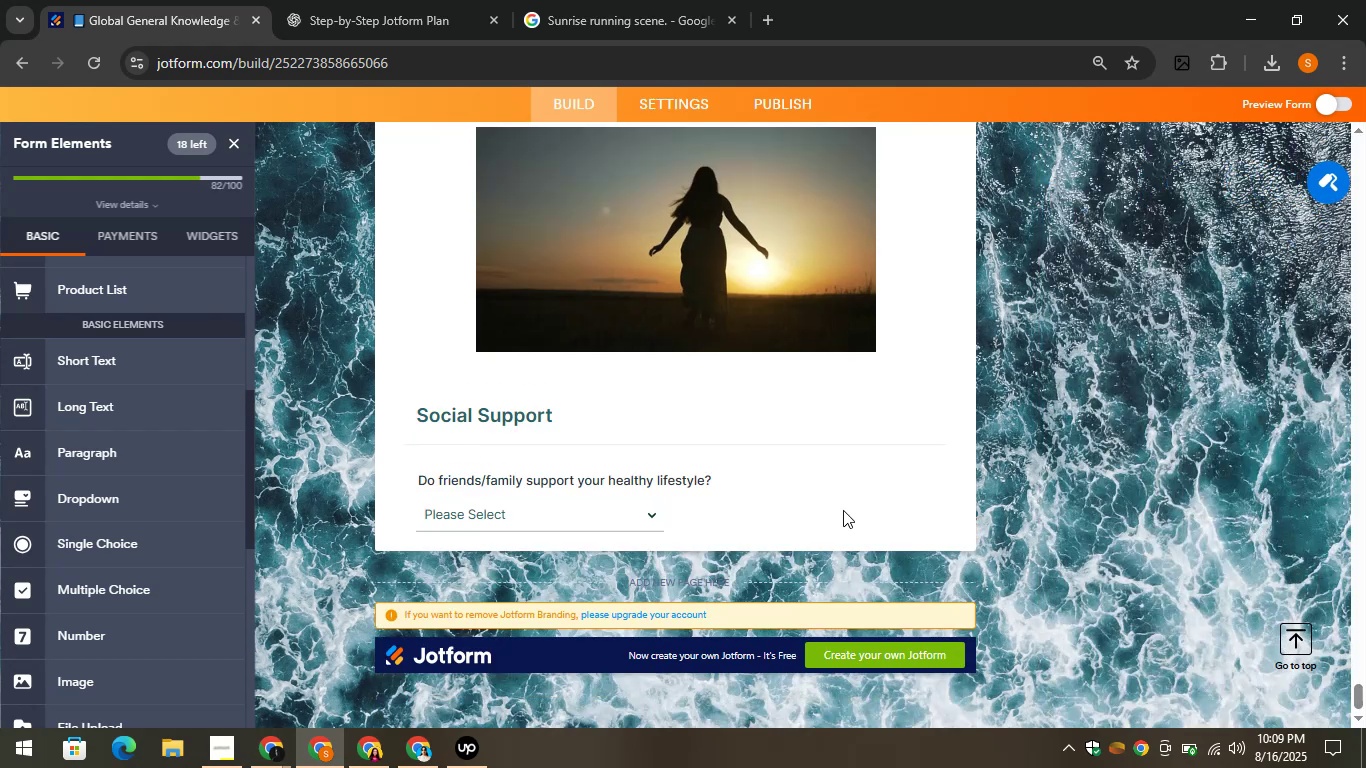 
left_click([335, 0])
 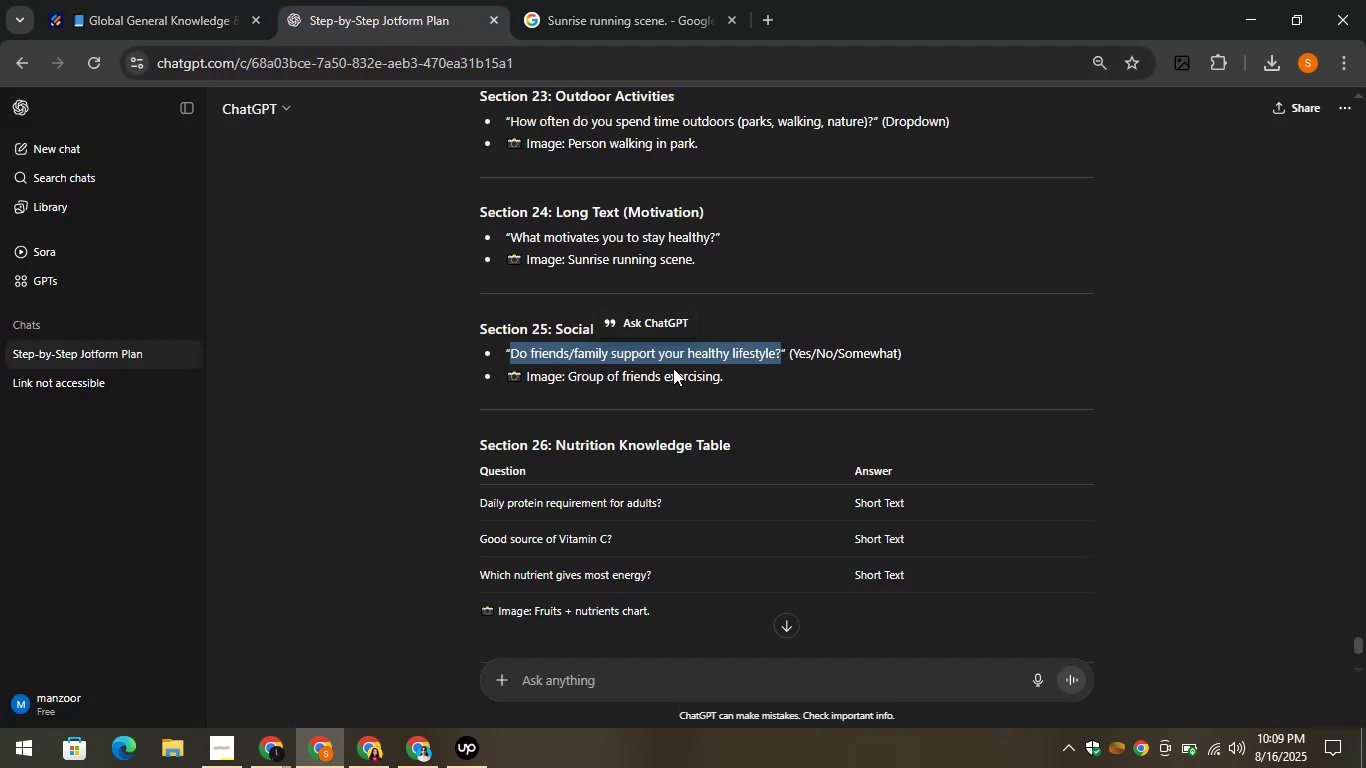 
left_click_drag(start_coordinate=[755, 383], to_coordinate=[565, 380])
 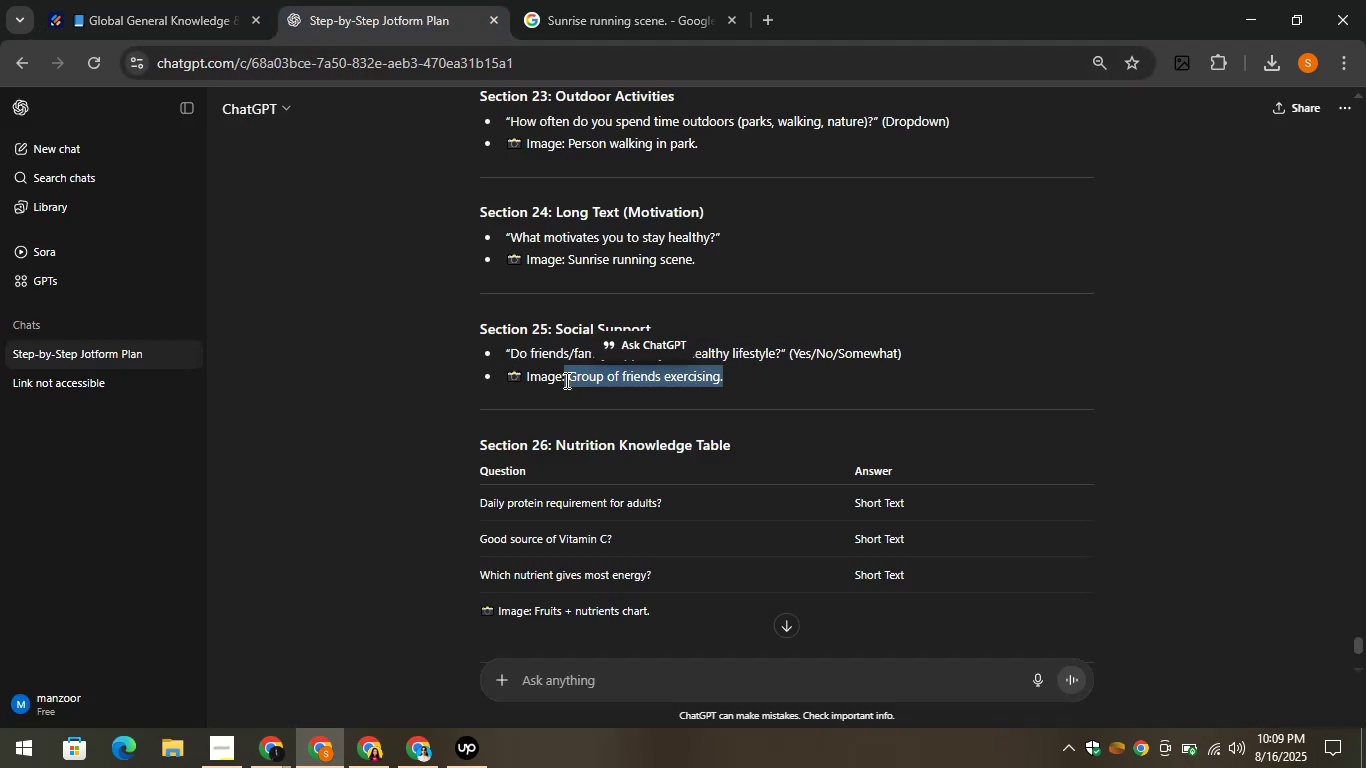 
key(Control+C)
 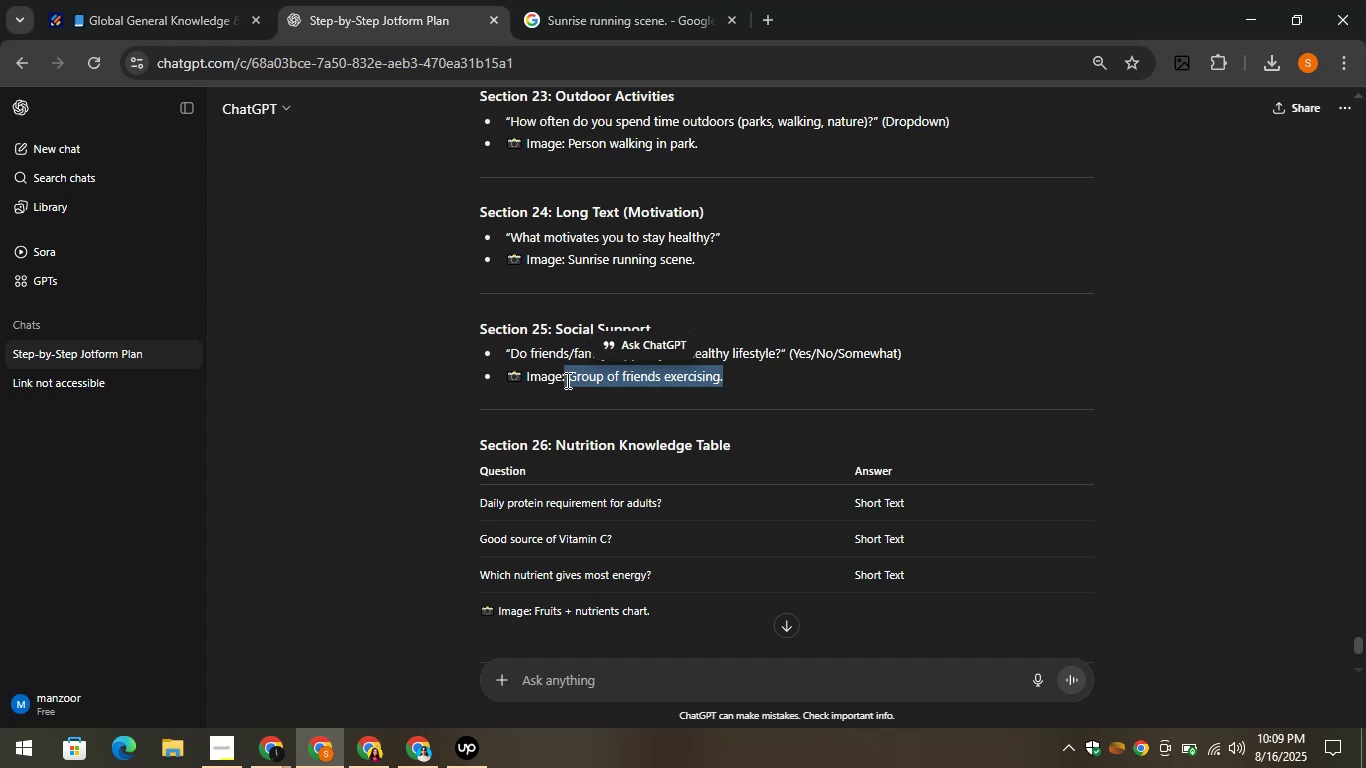 
key(Control+C)
 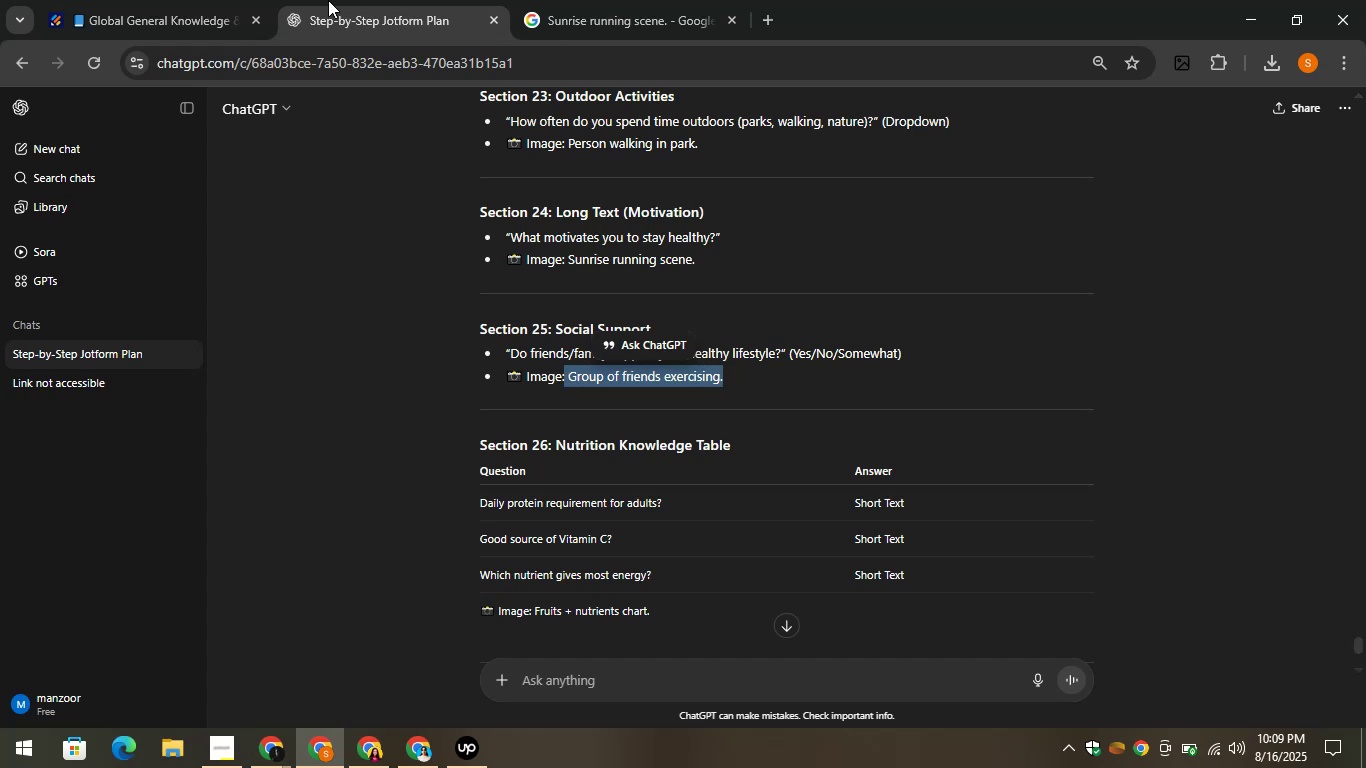 
left_click([635, 0])
 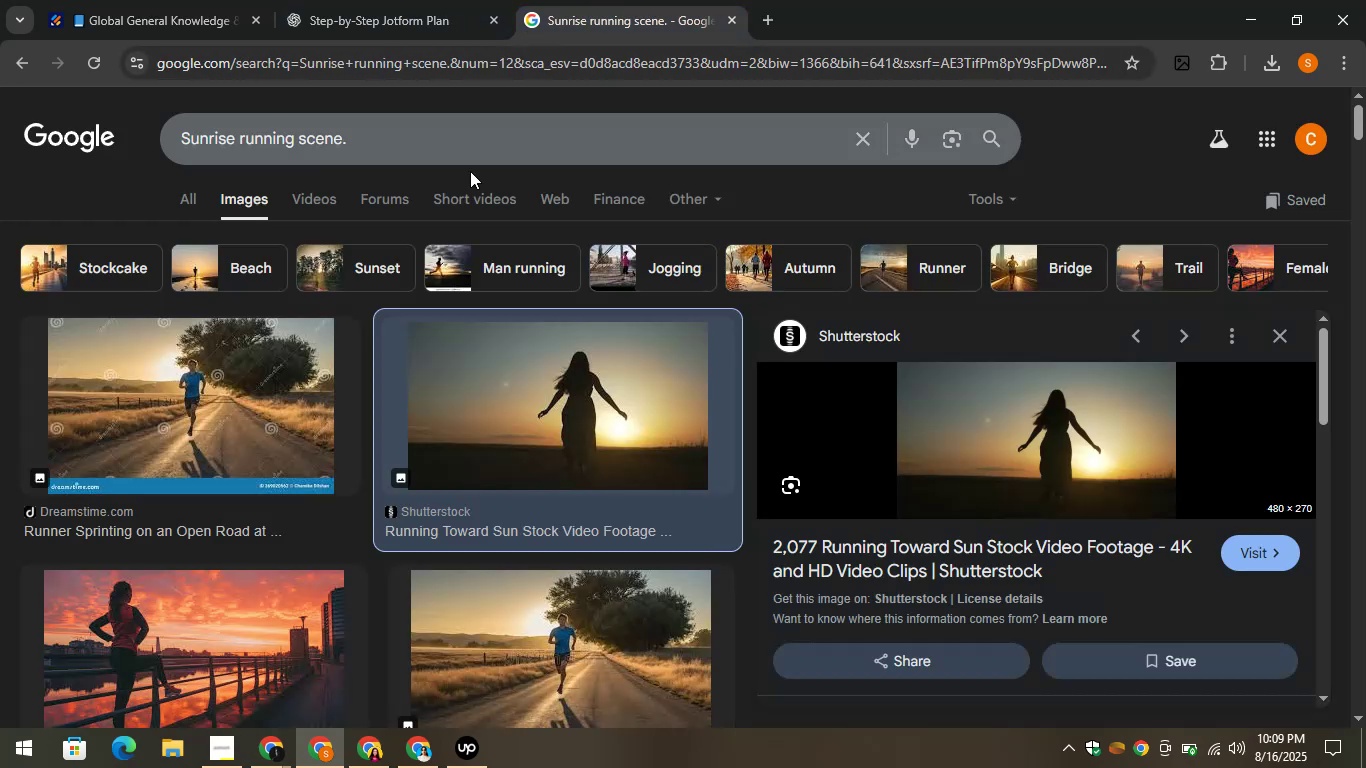 
left_click([461, 172])
 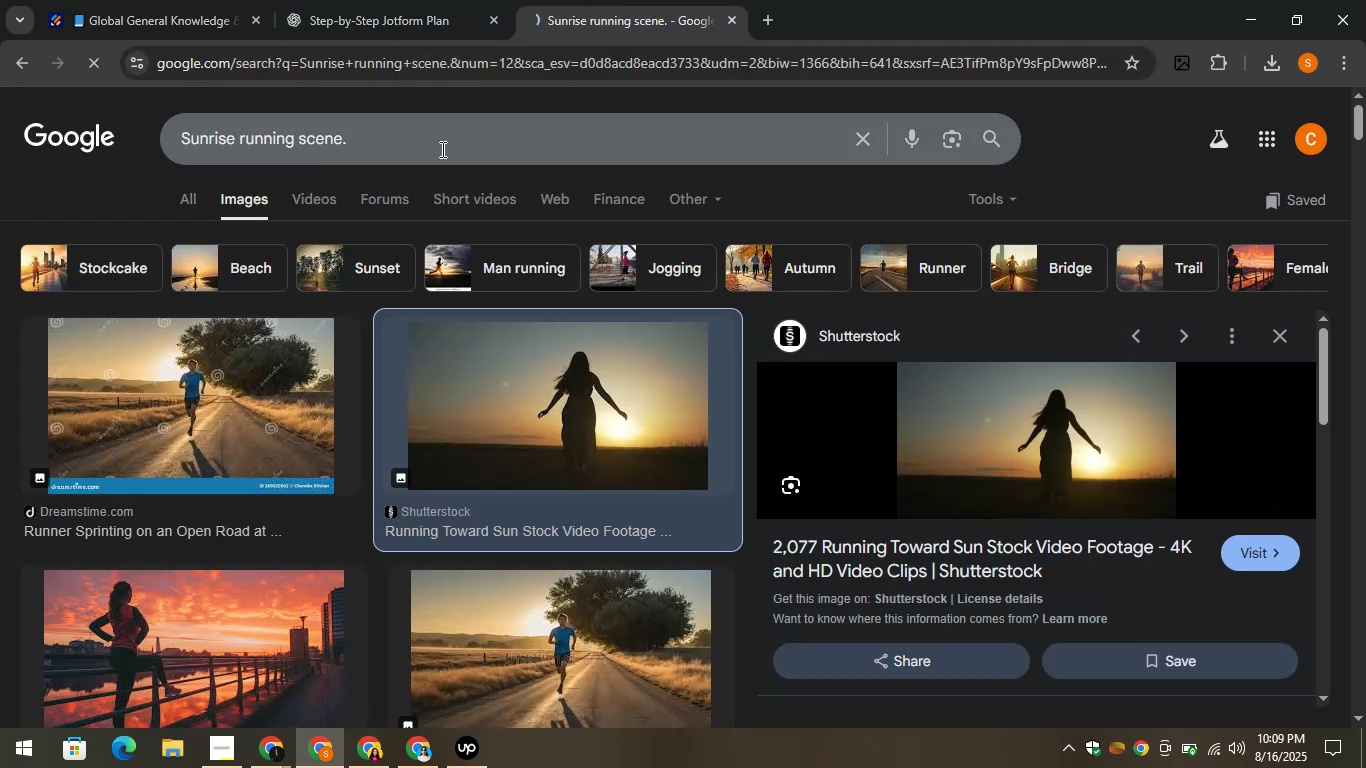 
left_click([441, 149])
 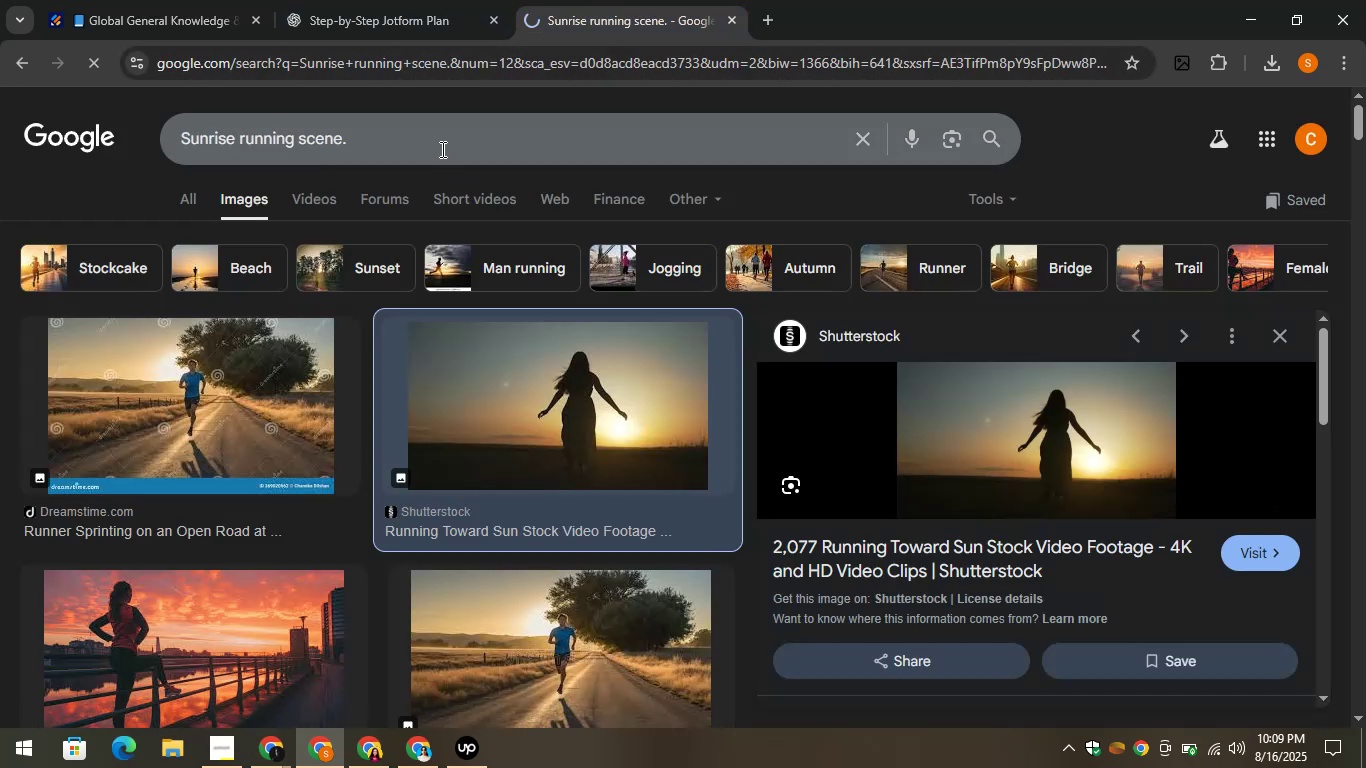 
hold_key(key=ControlLeft, duration=0.35)
 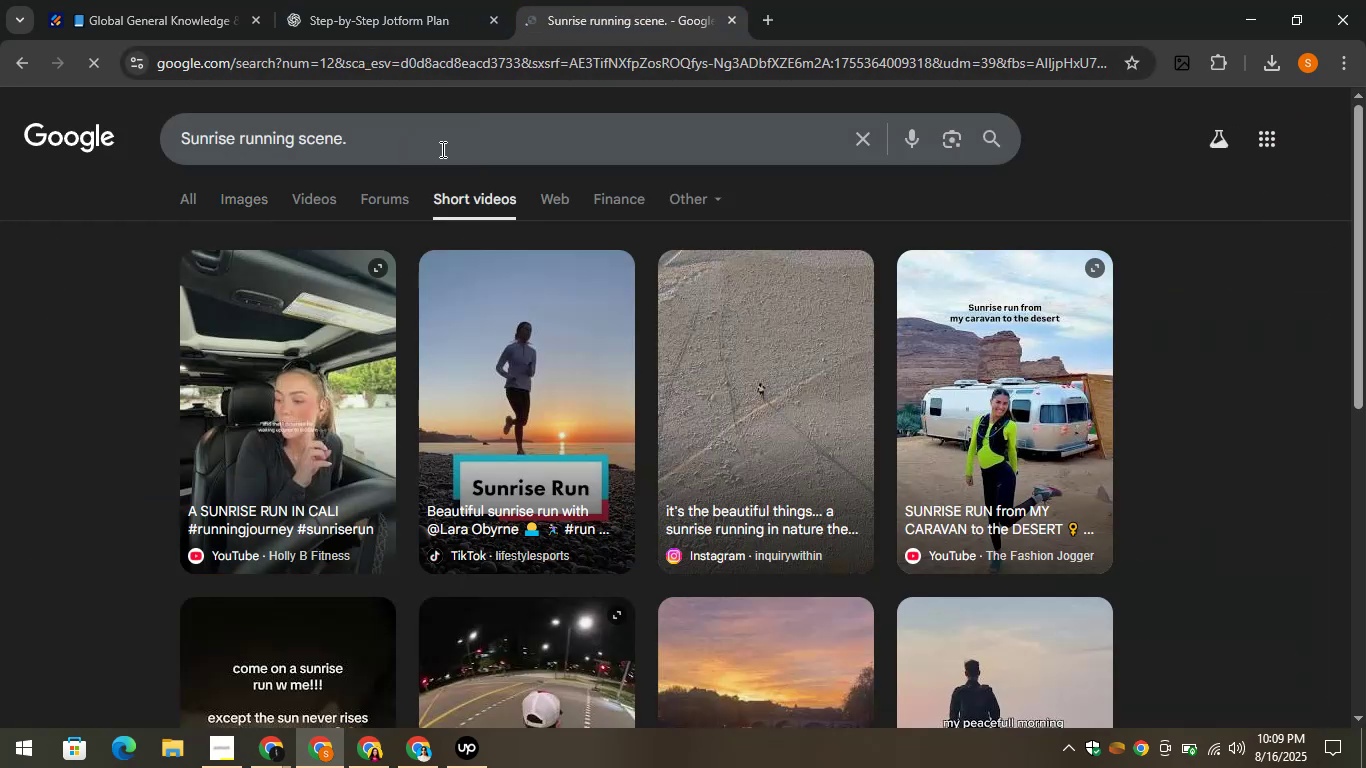 
left_click([427, 139])
 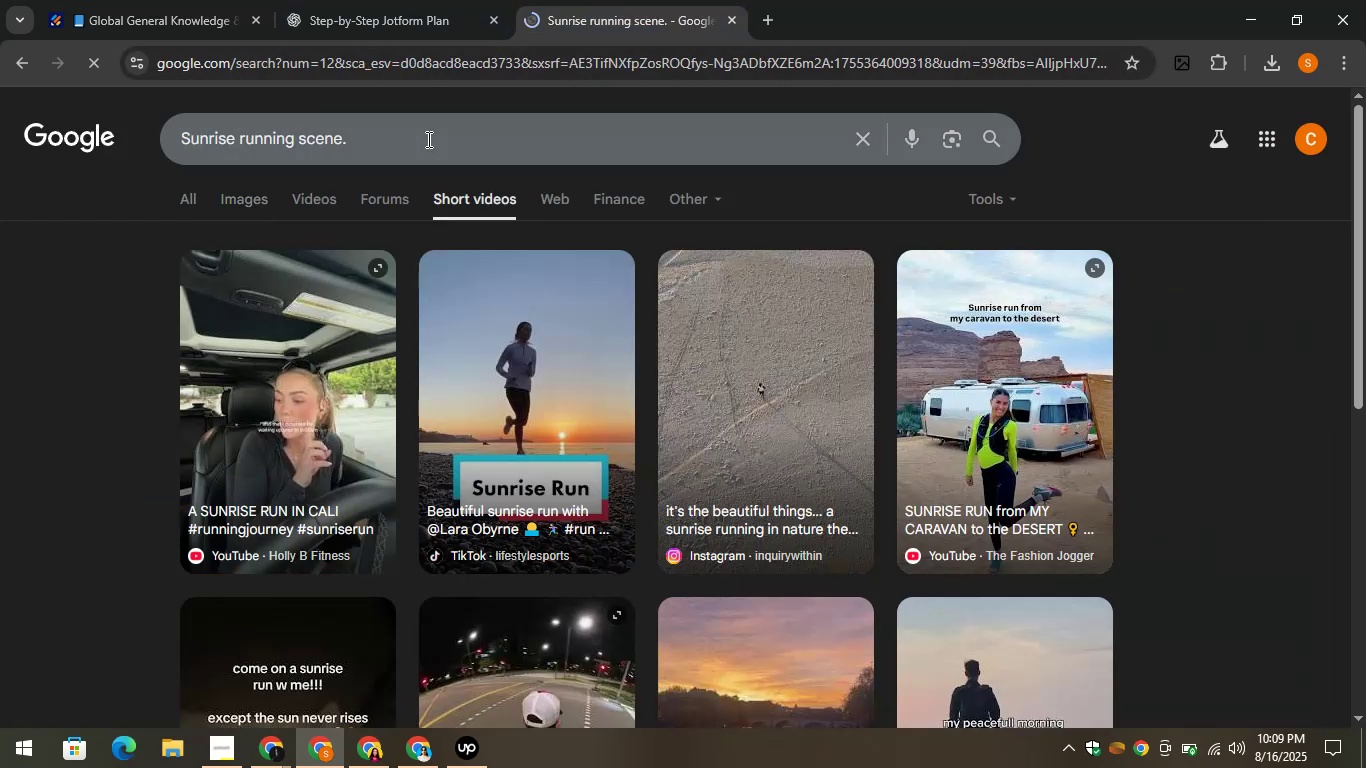 
left_click([426, 139])
 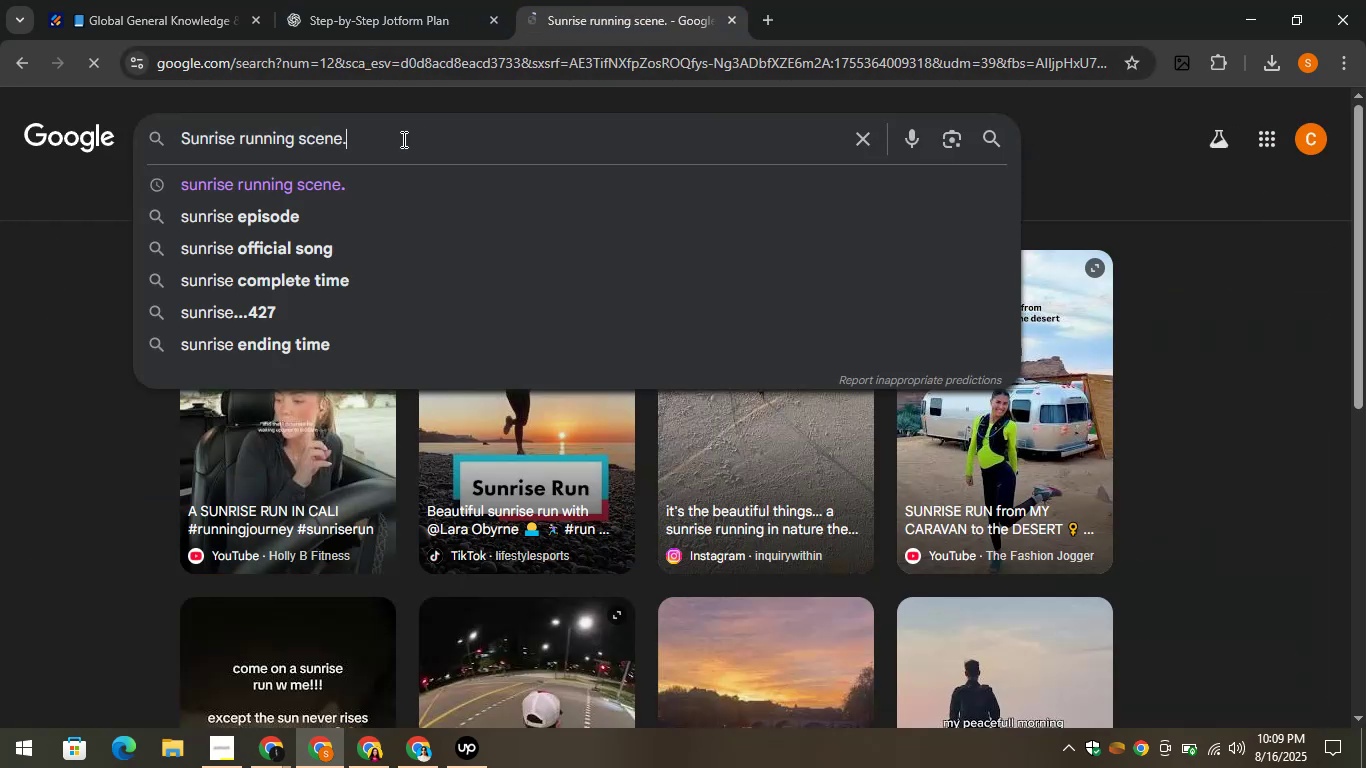 
key(Control+A)
 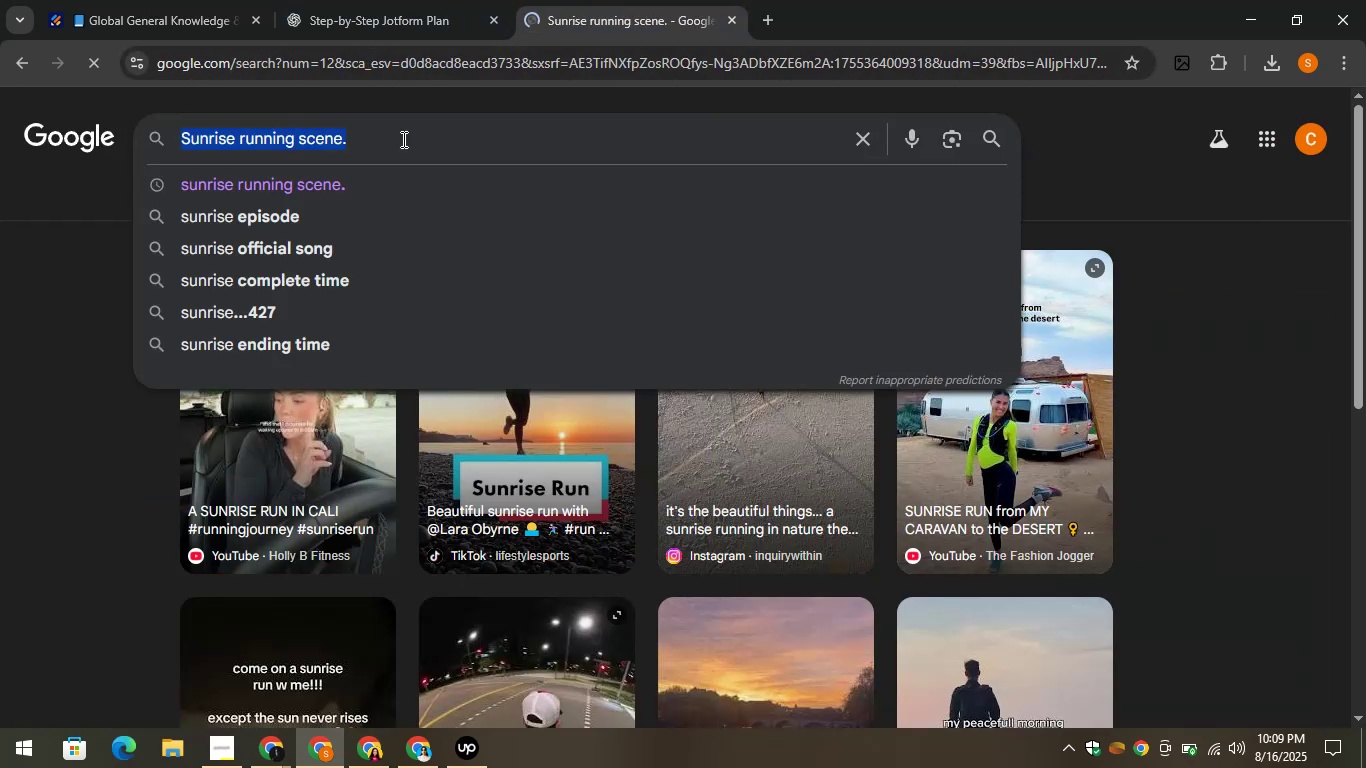 
key(Control+V)
 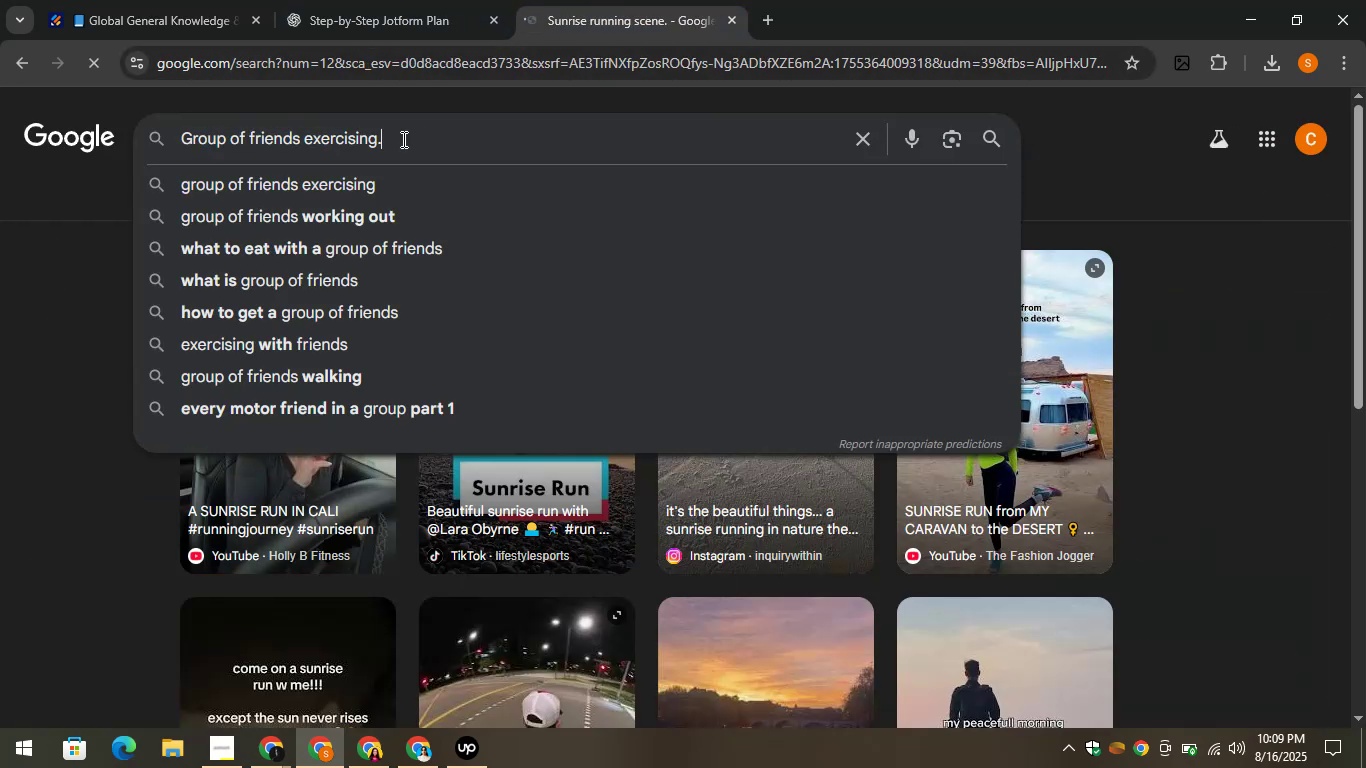 
key(Enter)
 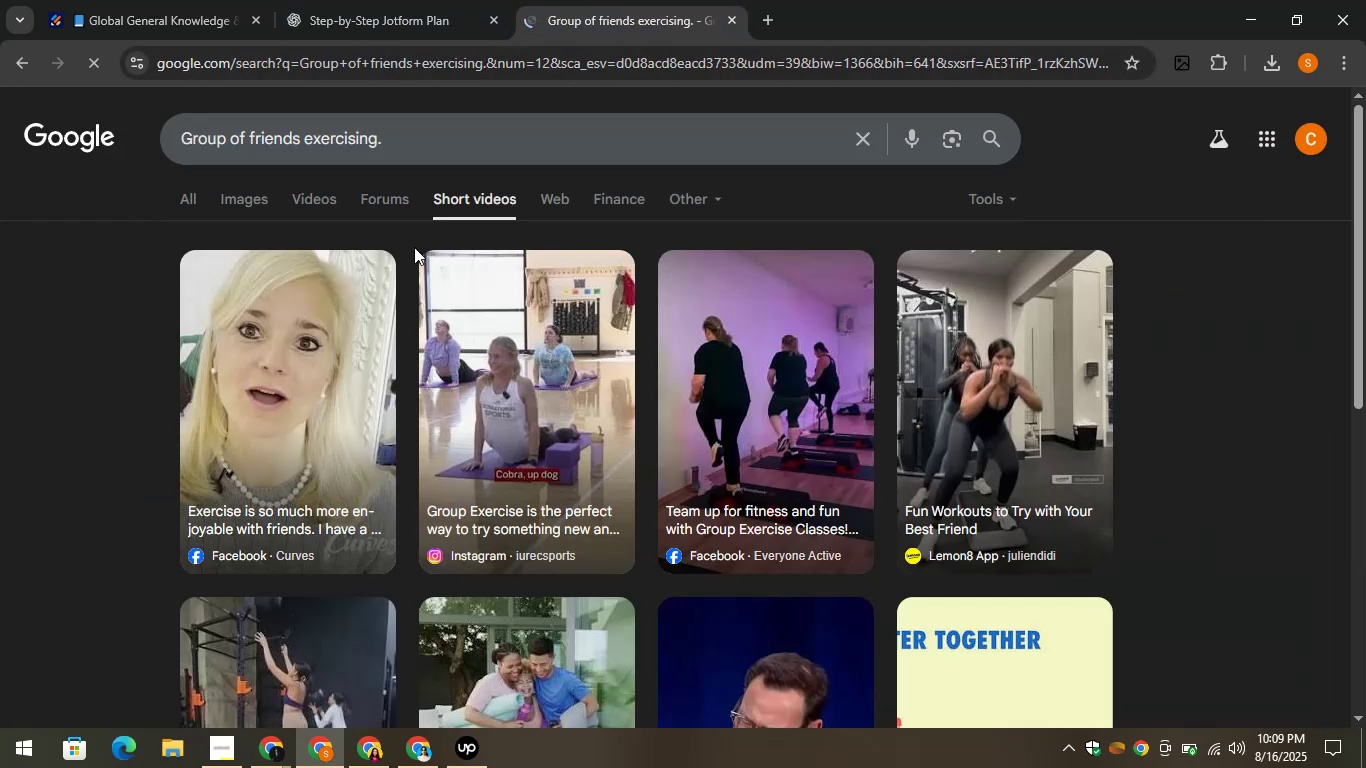 
left_click([254, 194])
 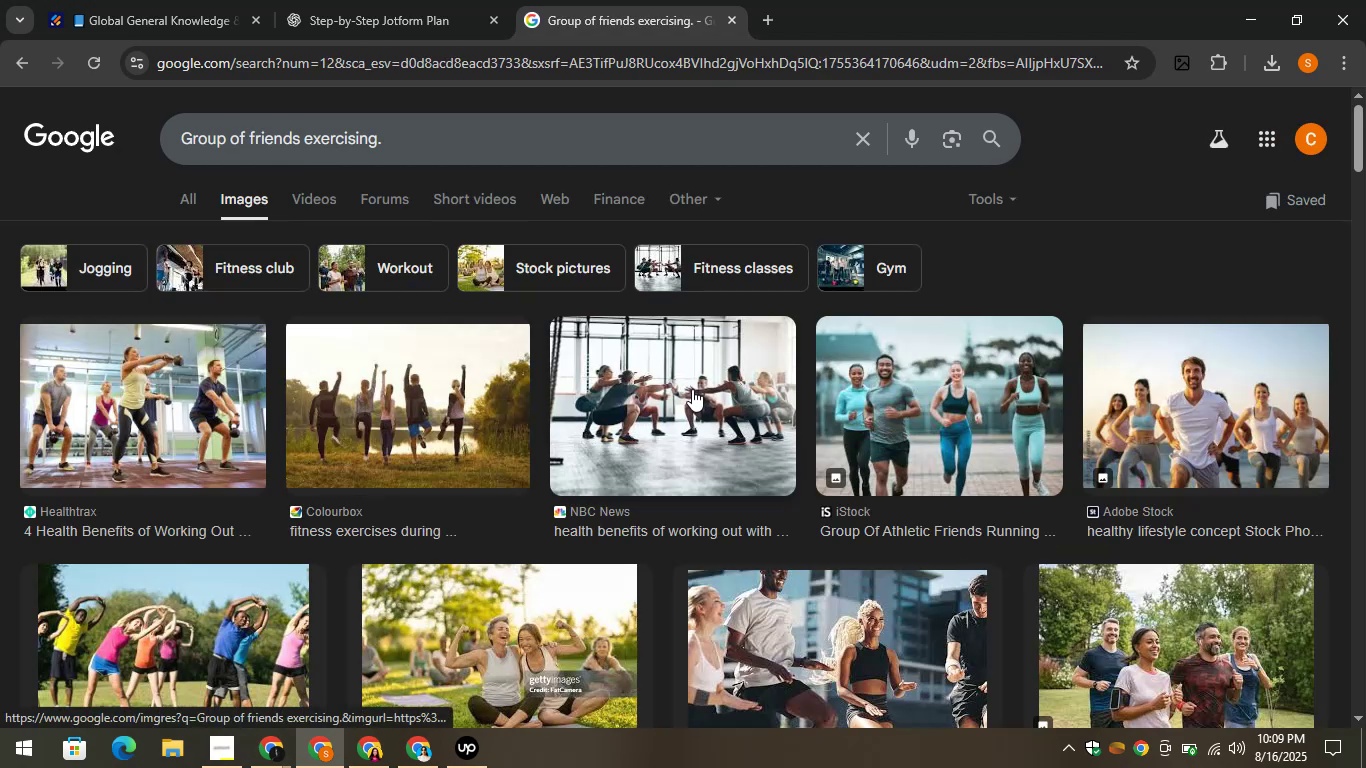 
wait(5.9)
 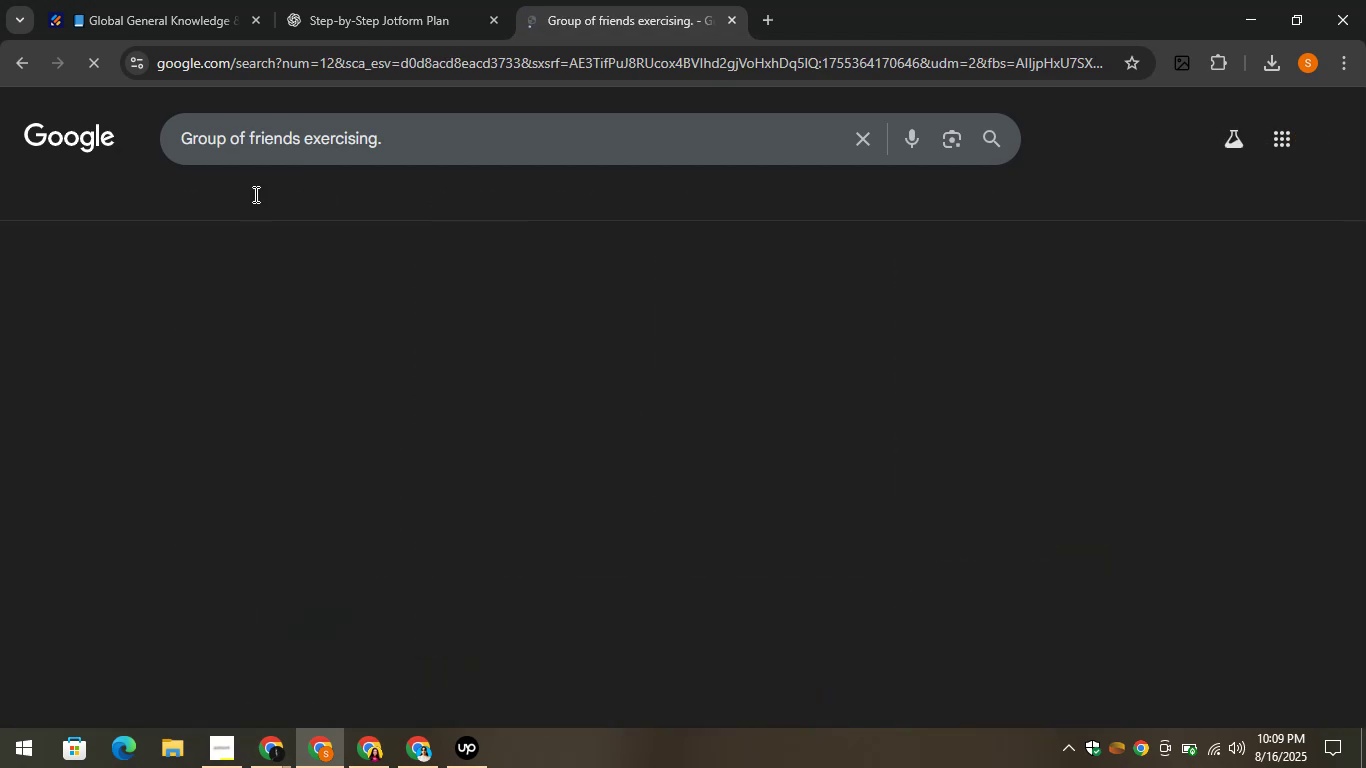 
left_click([1172, 390])
 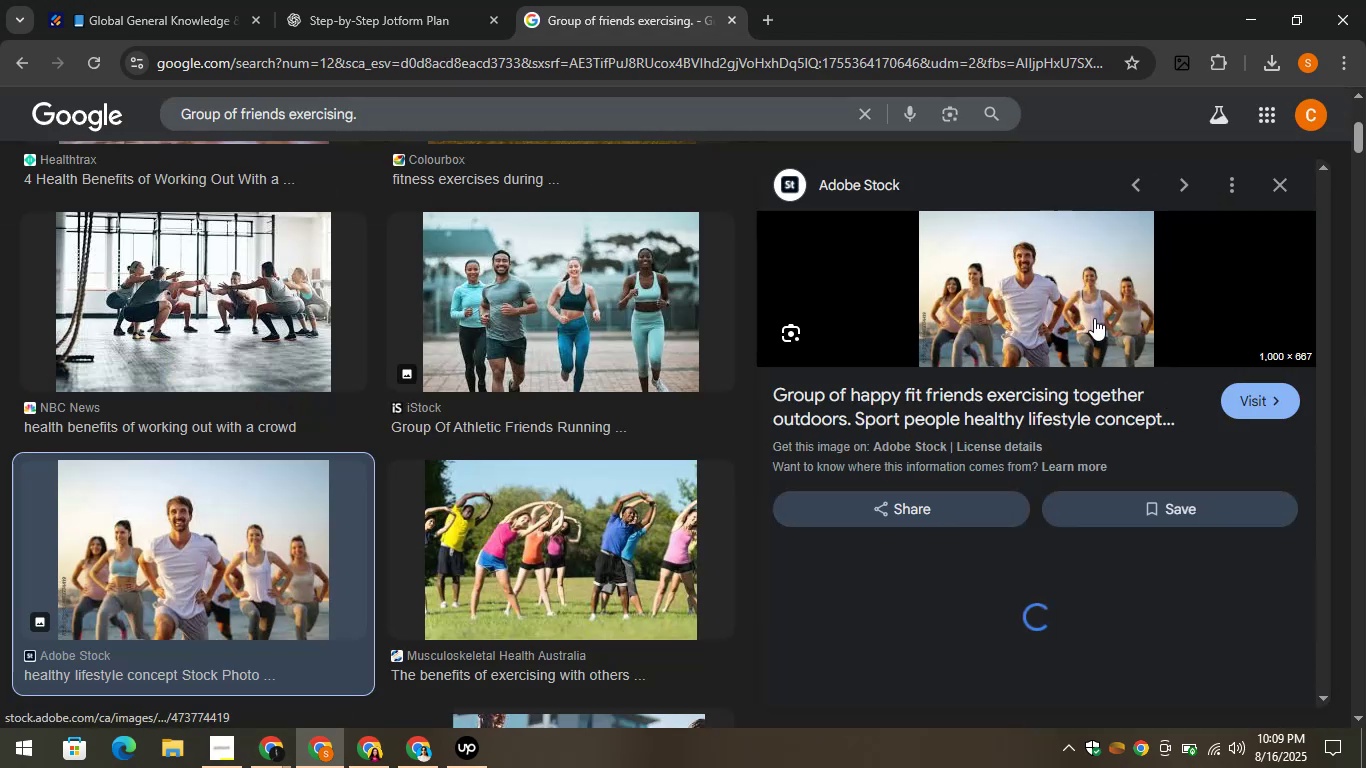 
right_click([1085, 301])
 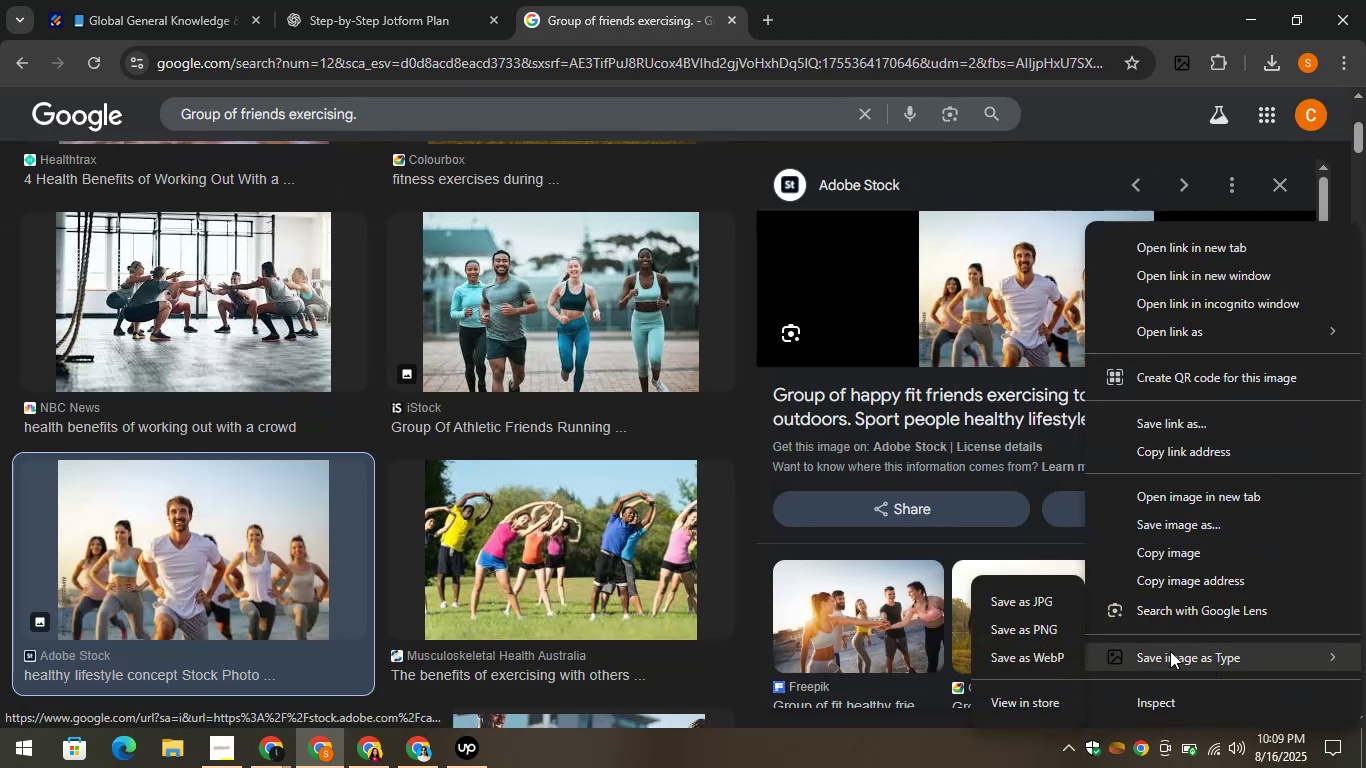 
left_click([1045, 621])
 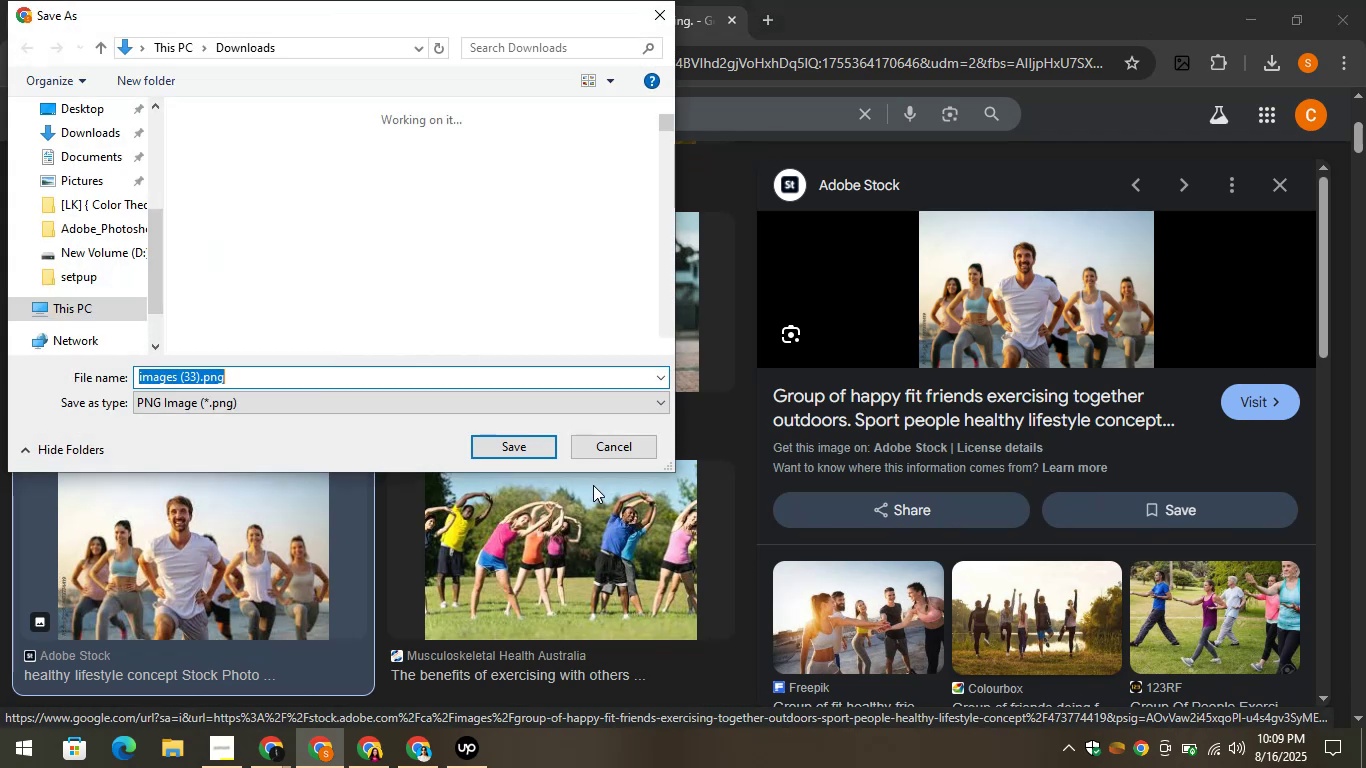 
left_click([521, 445])
 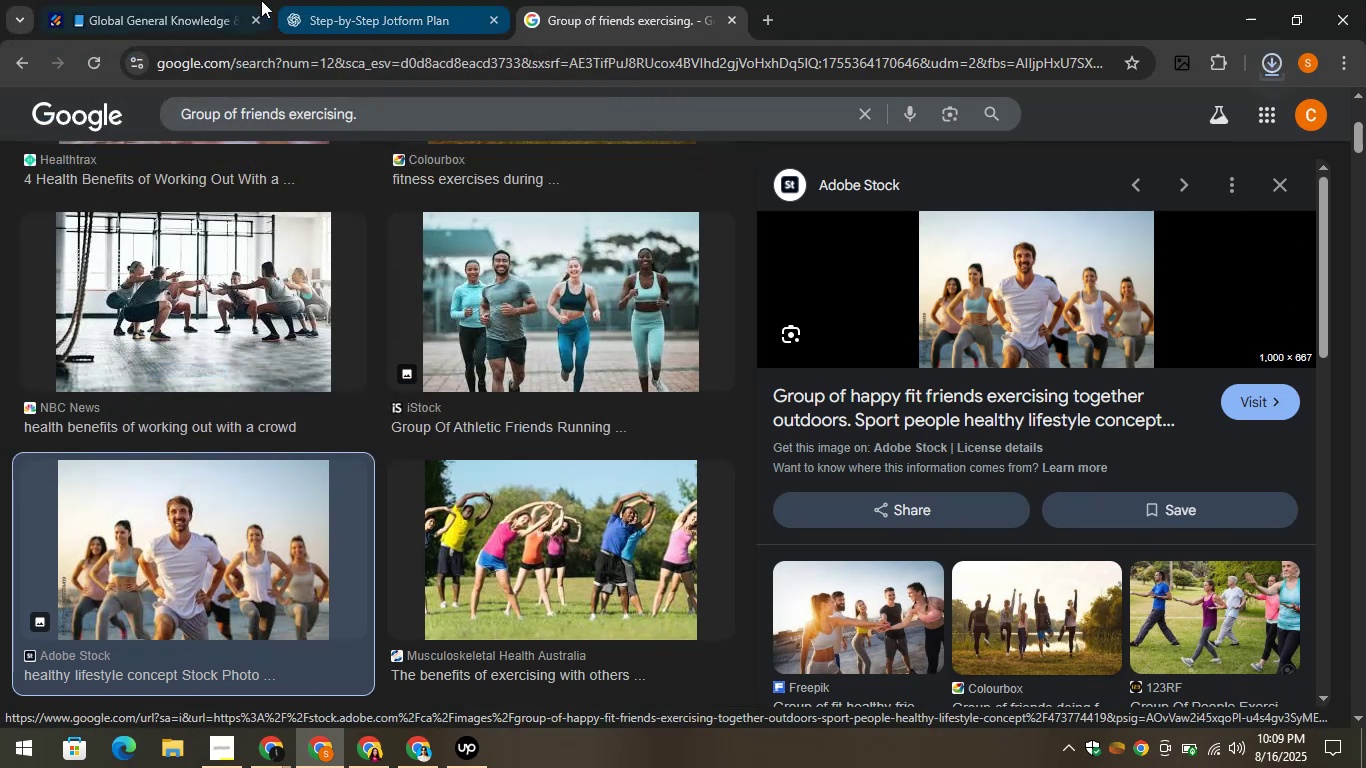 
left_click([210, 0])
 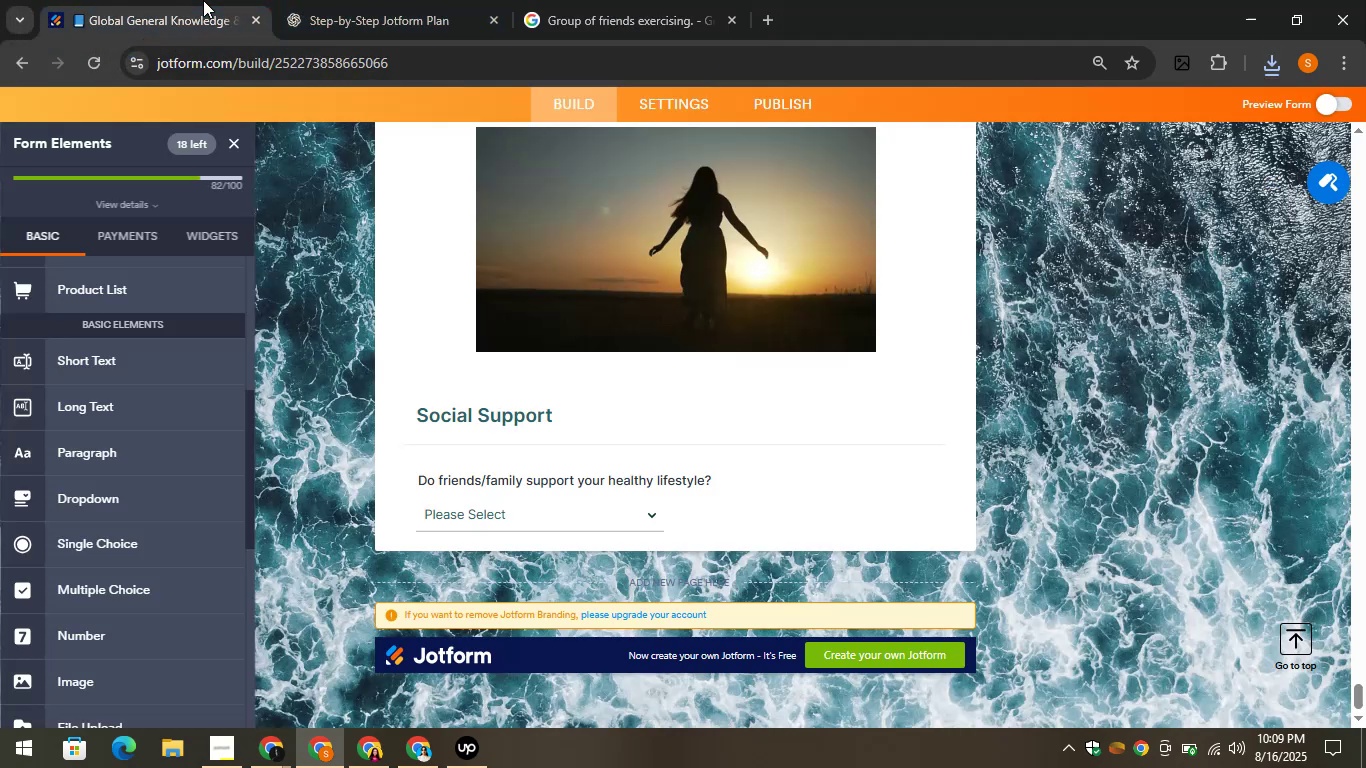 
scroll: coordinate [109, 532], scroll_direction: down, amount: 2.0
 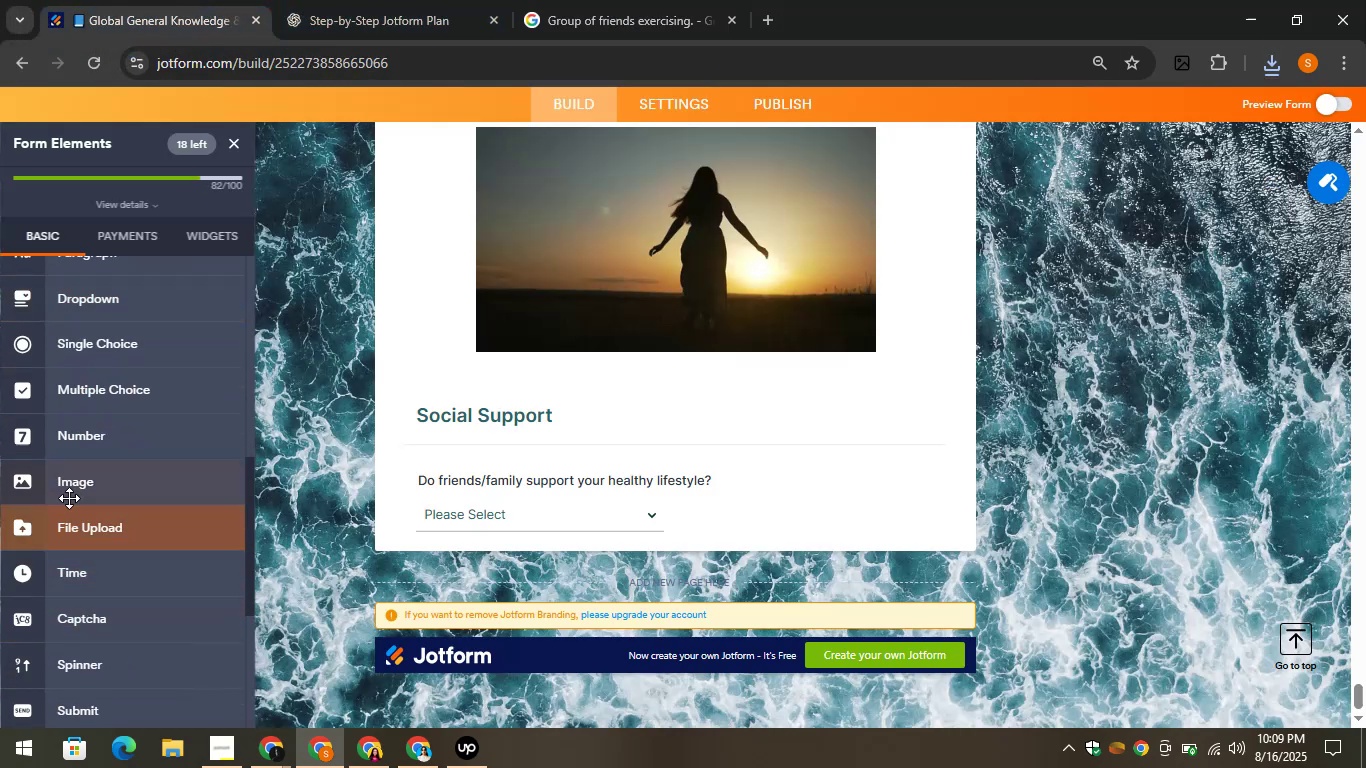 
left_click_drag(start_coordinate=[64, 475], to_coordinate=[437, 511])
 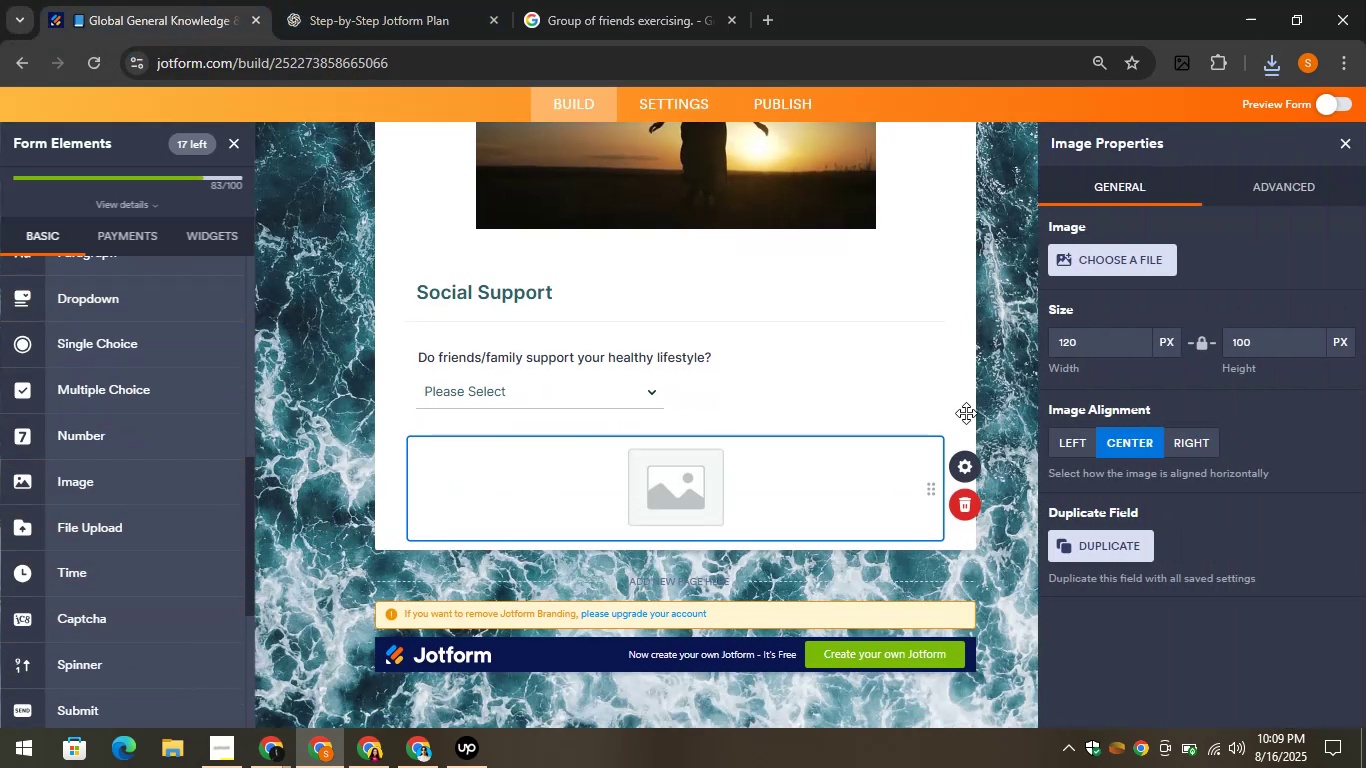 
left_click([1098, 248])
 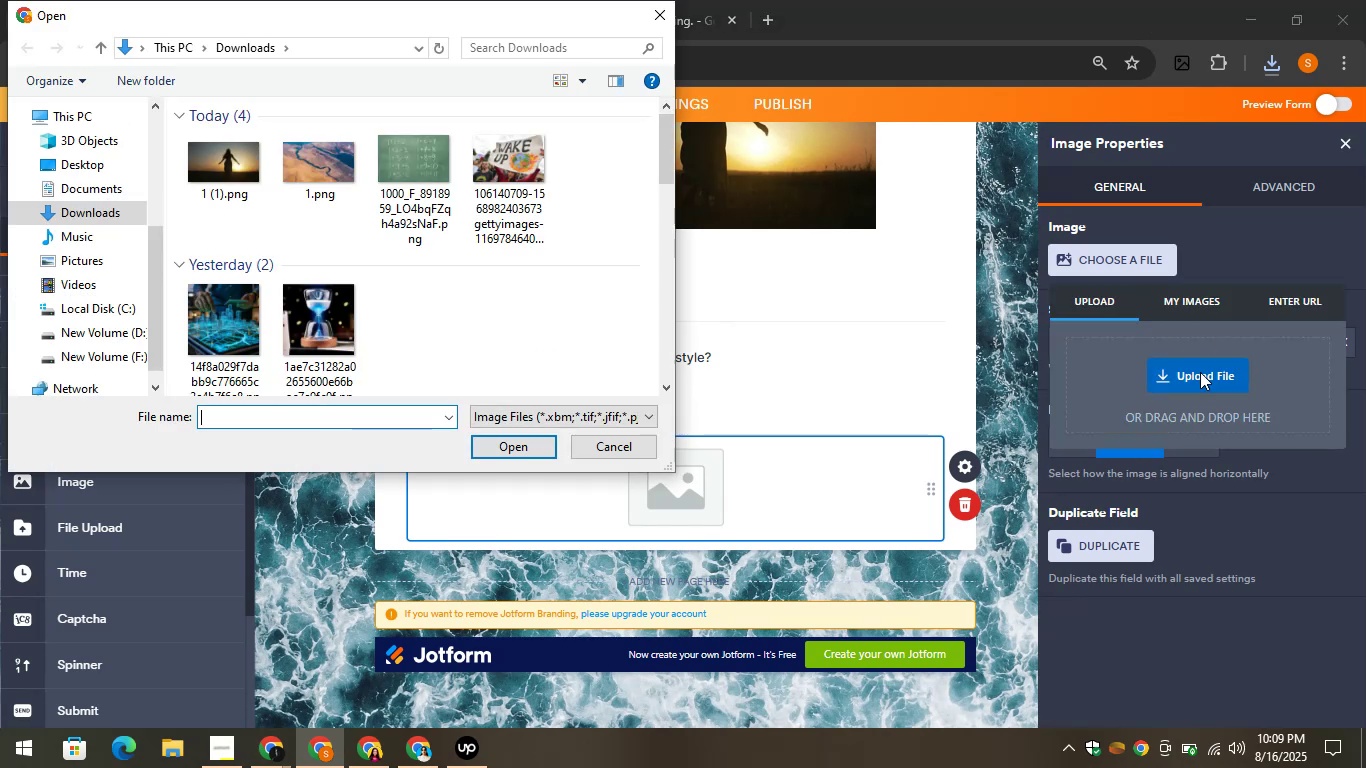 
left_click([229, 200])
 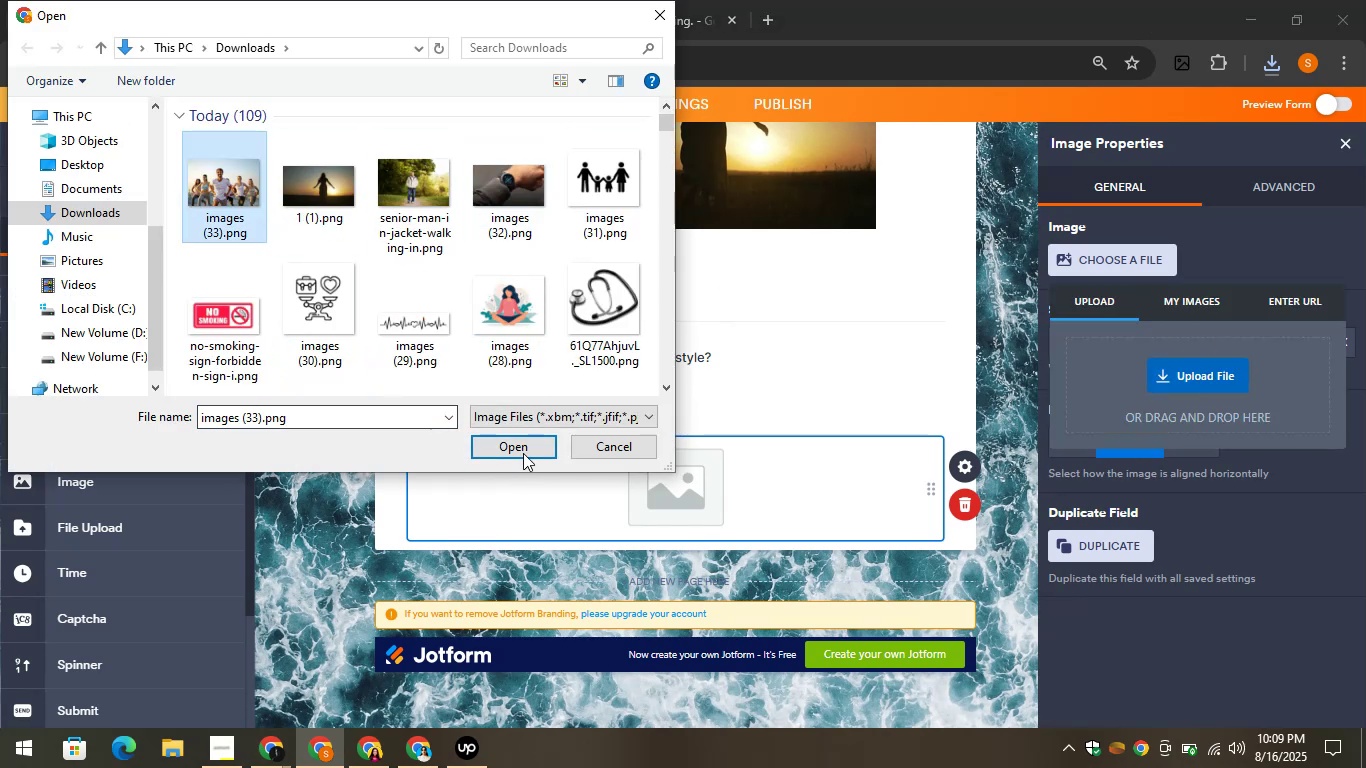 
left_click([519, 444])
 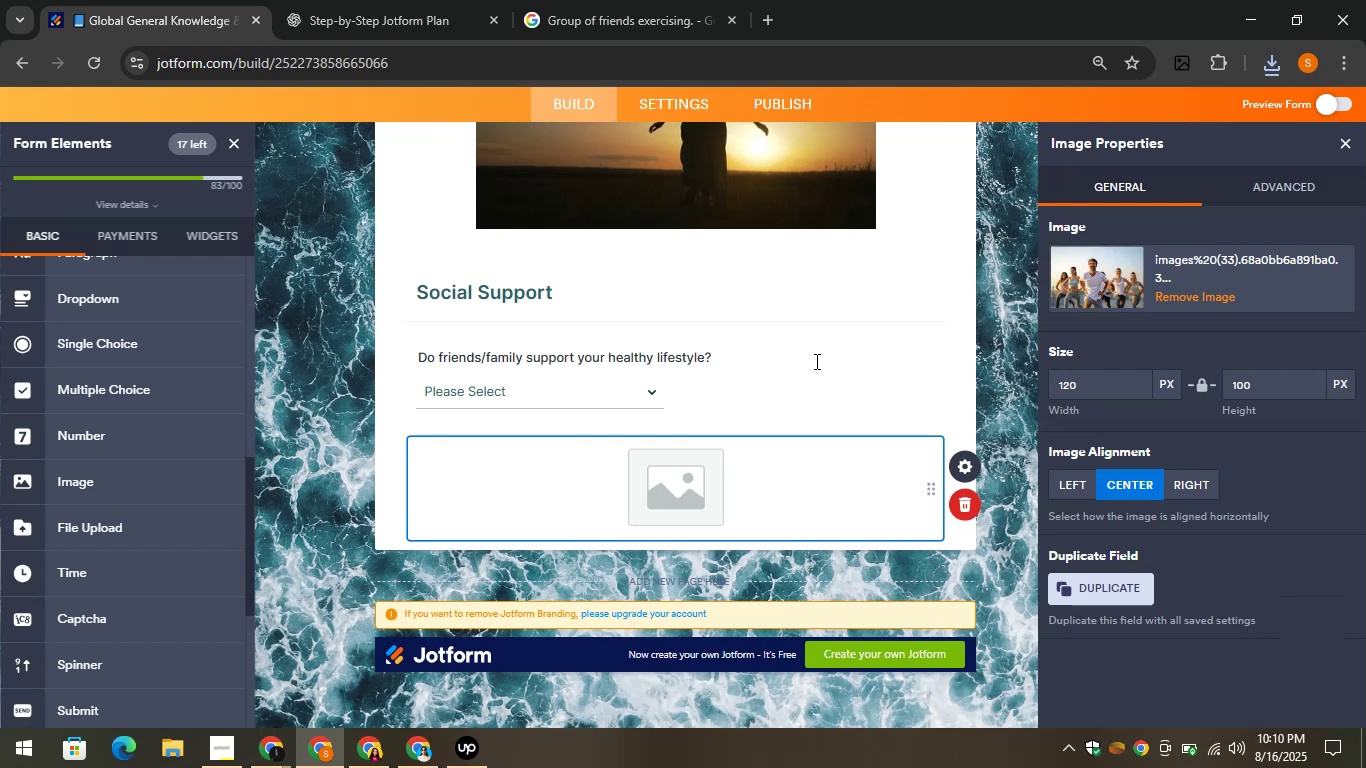 
wait(5.81)
 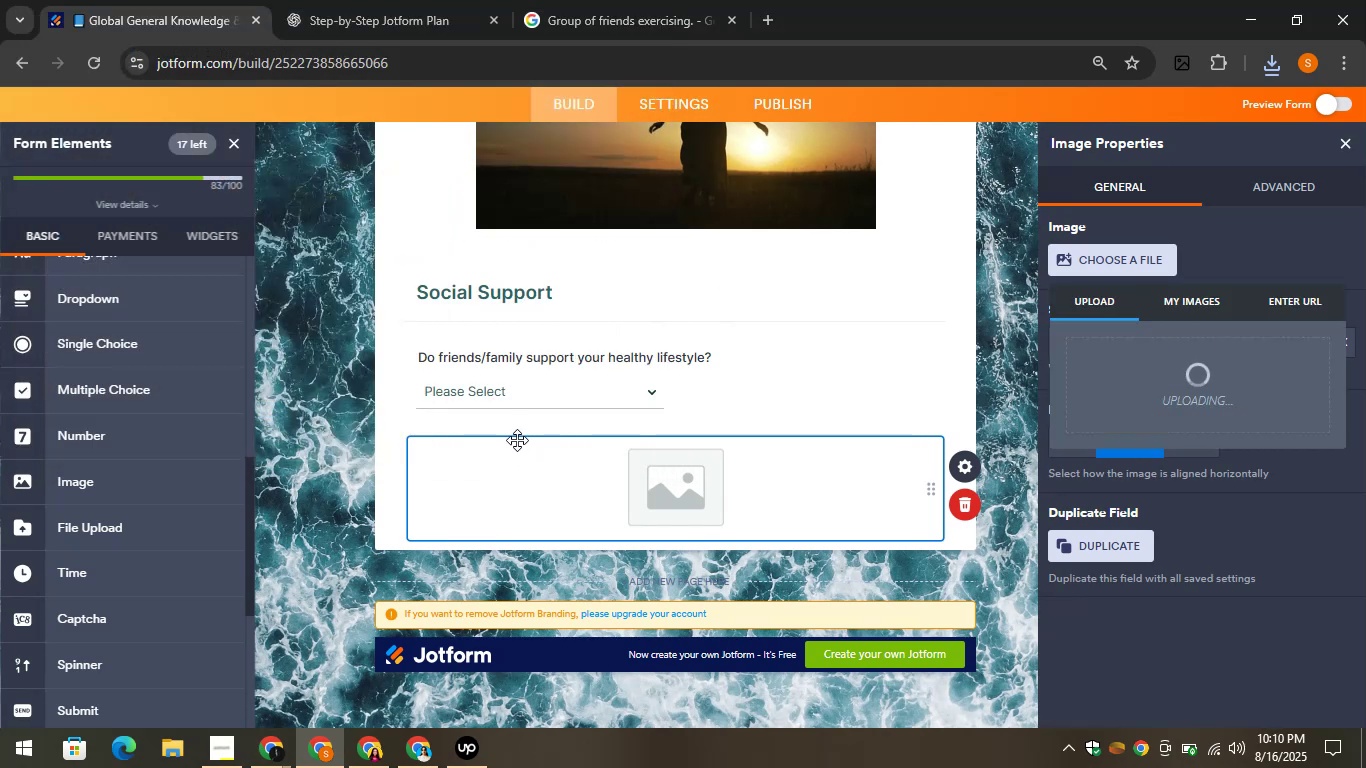 
left_click_drag(start_coordinate=[1086, 379], to_coordinate=[1037, 380])
 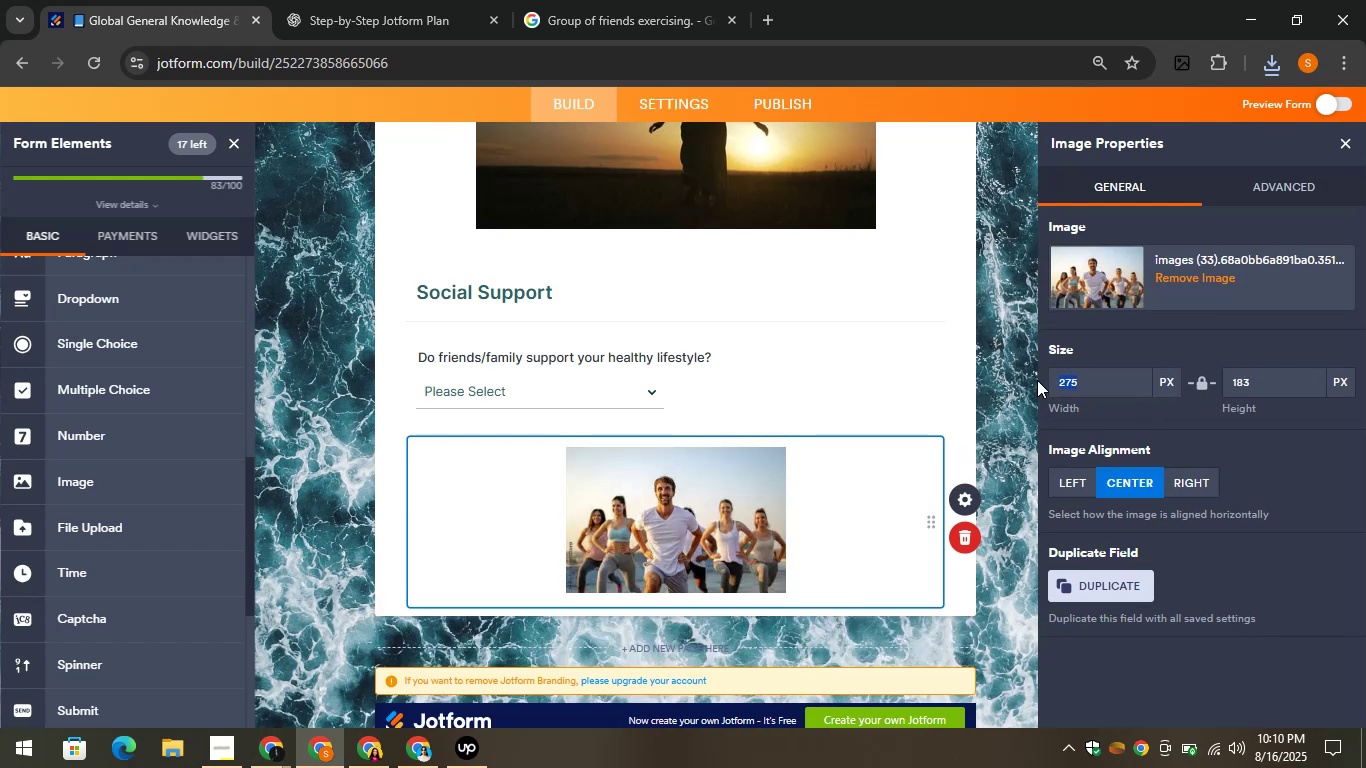 
type(500)
 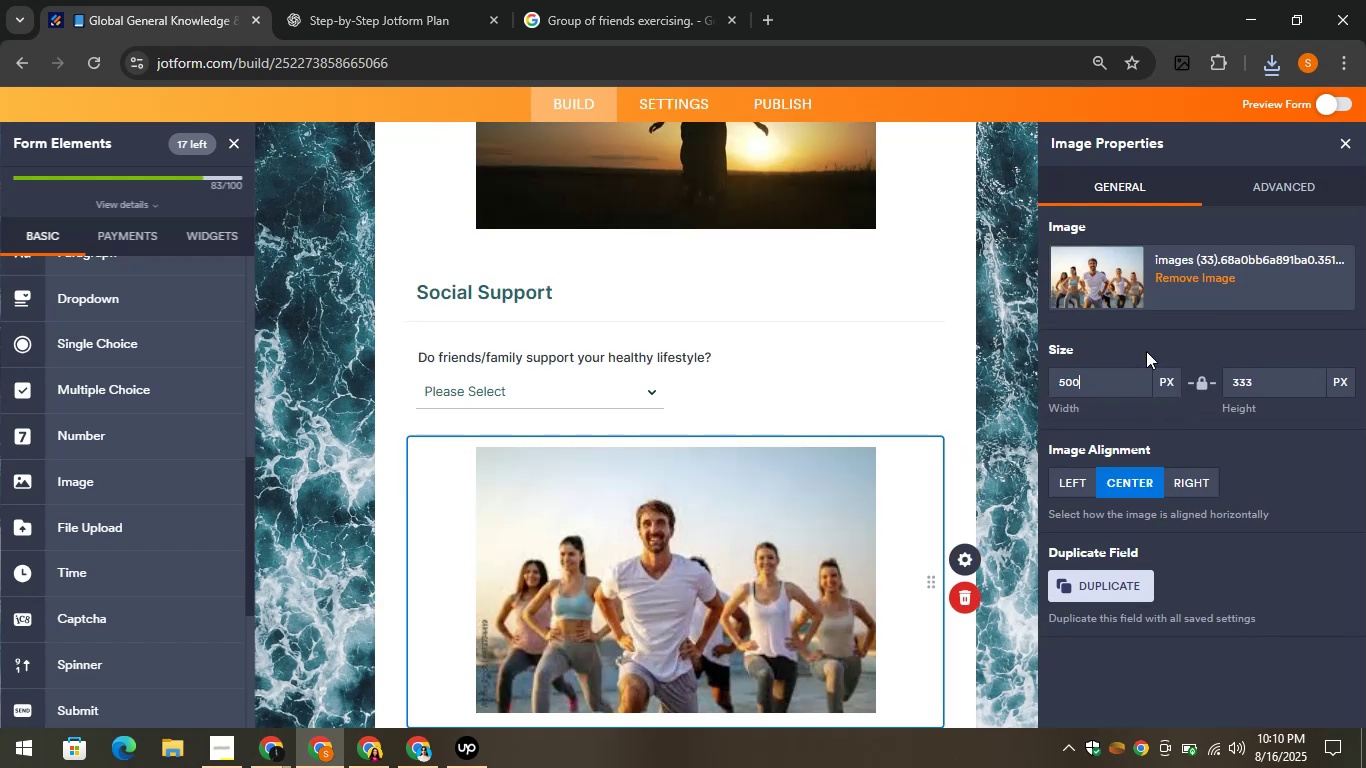 
left_click([1341, 135])
 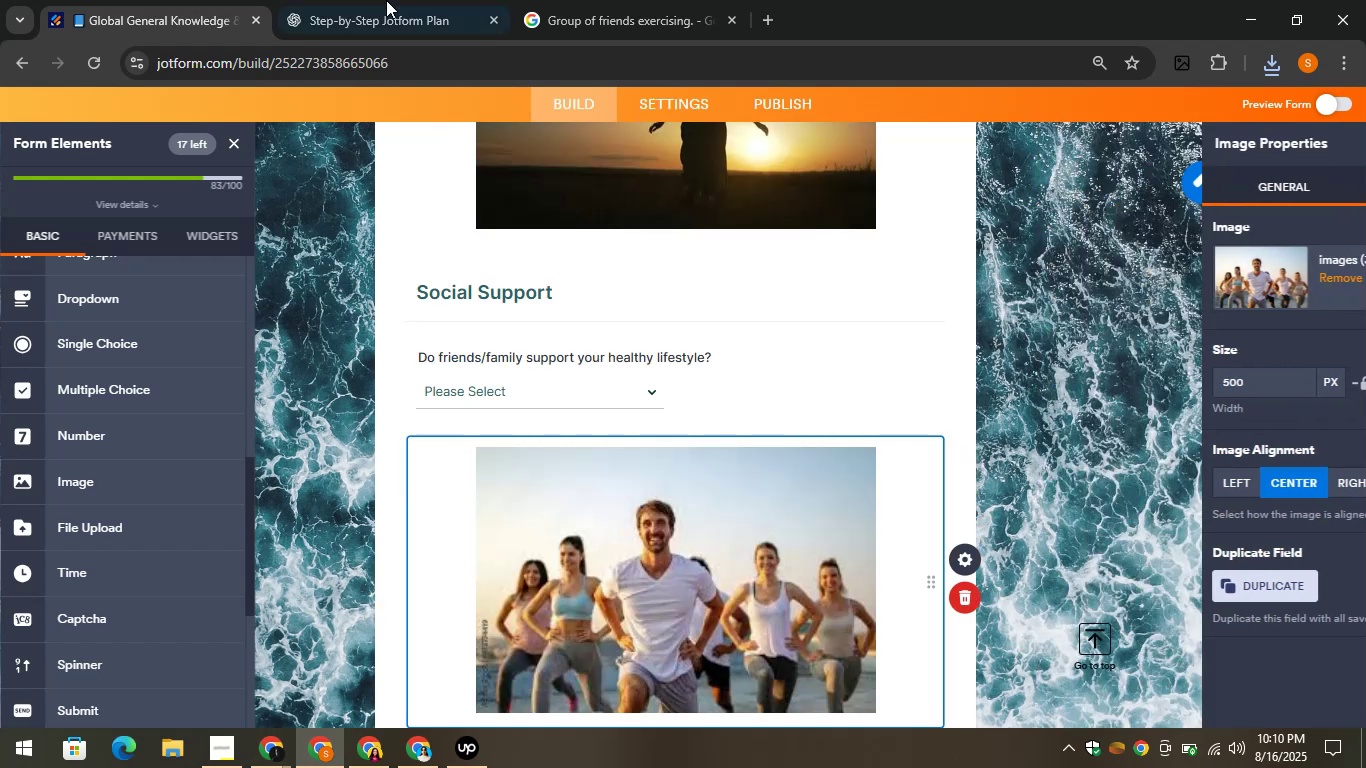 
left_click([343, 0])
 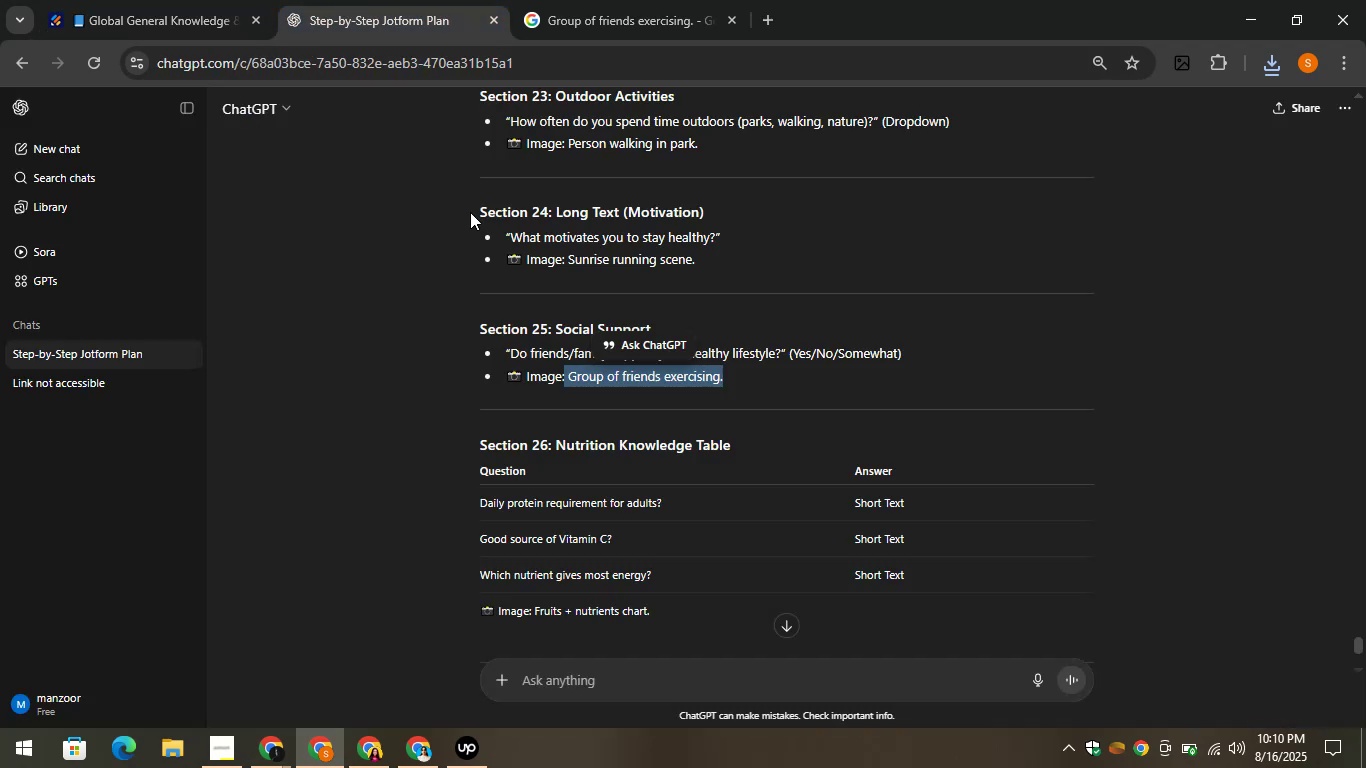 
scroll: coordinate [572, 390], scroll_direction: down, amount: 1.0
 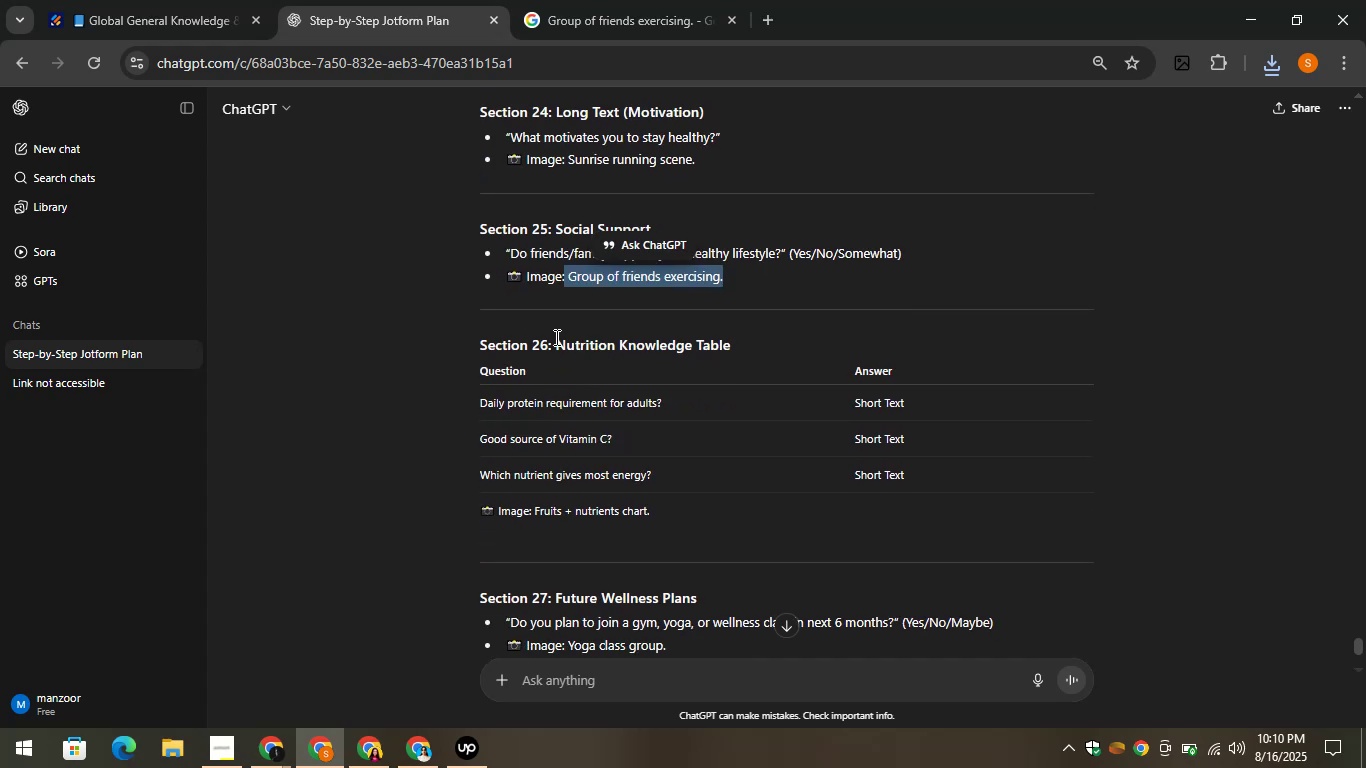 
left_click_drag(start_coordinate=[550, 340], to_coordinate=[753, 345])
 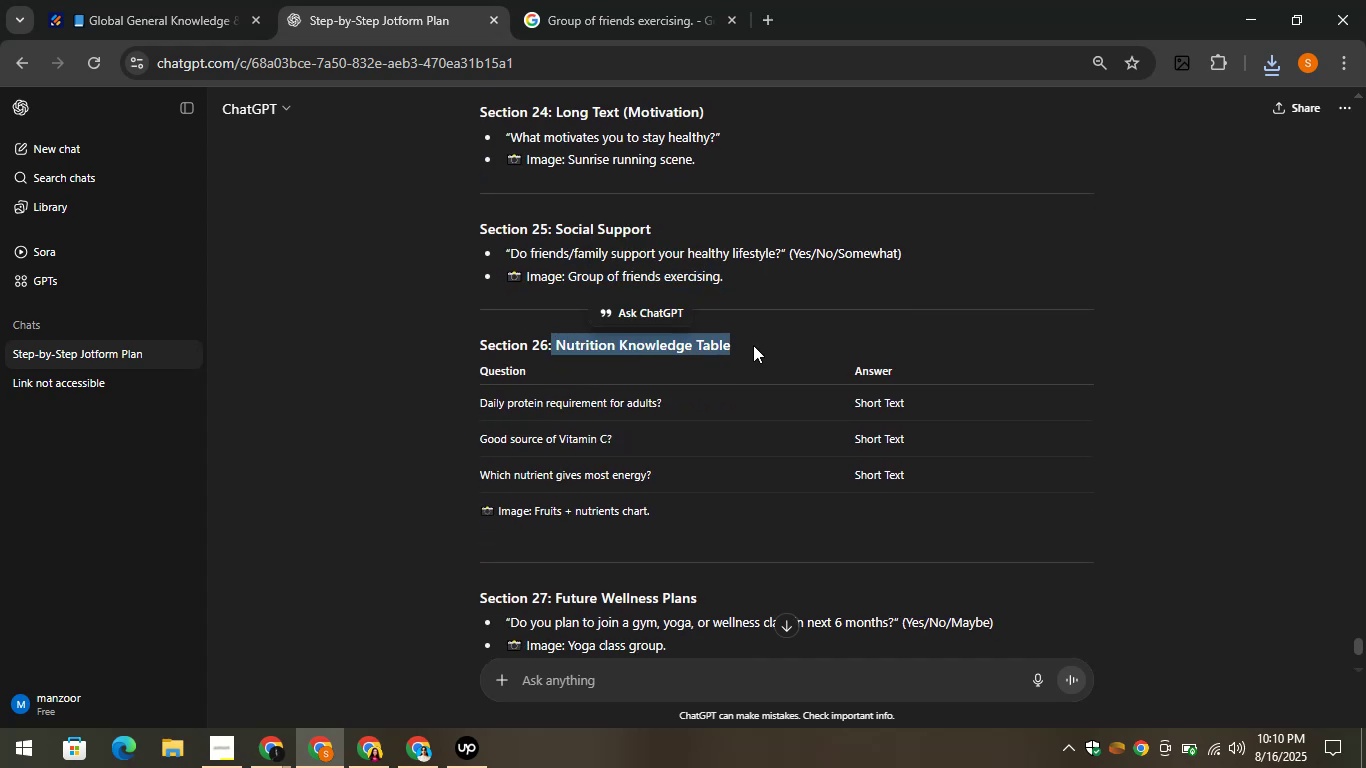 
key(Control+C)
 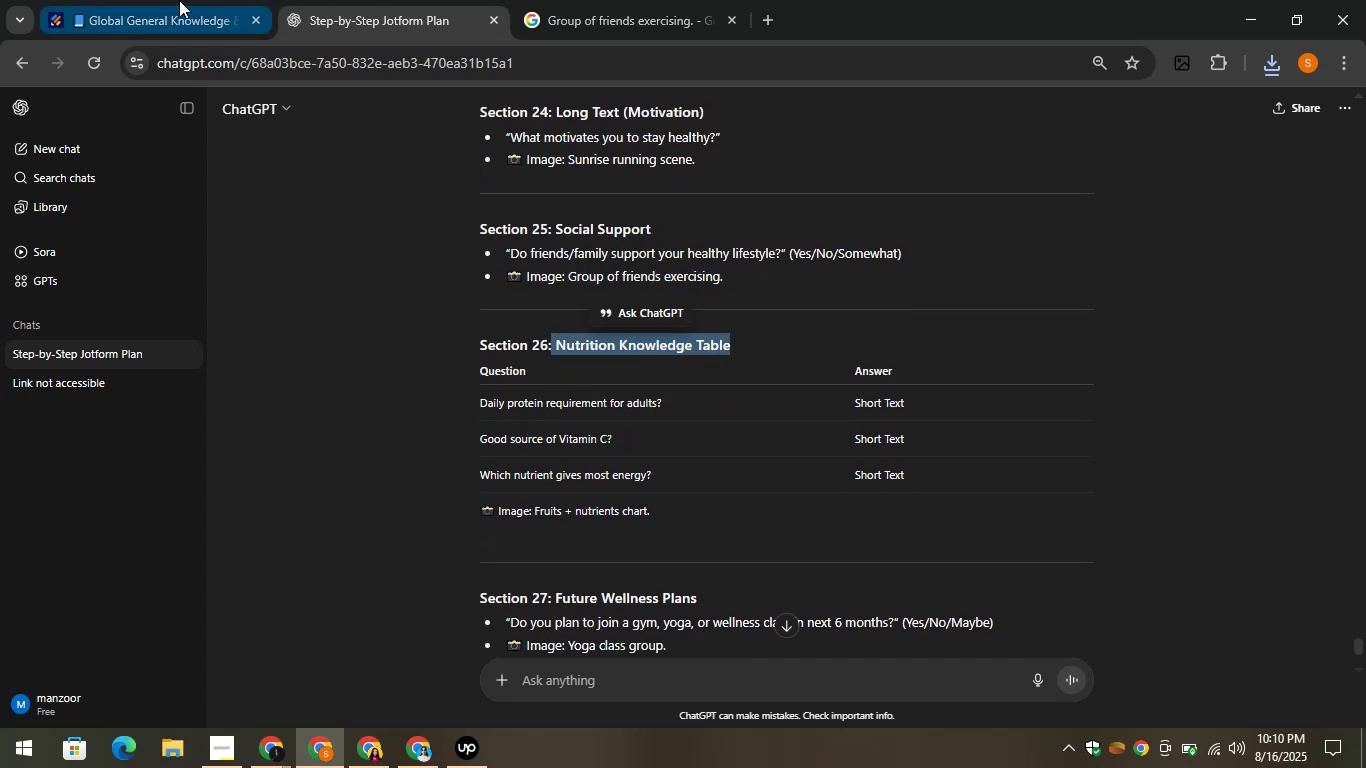 
left_click([161, 0])
 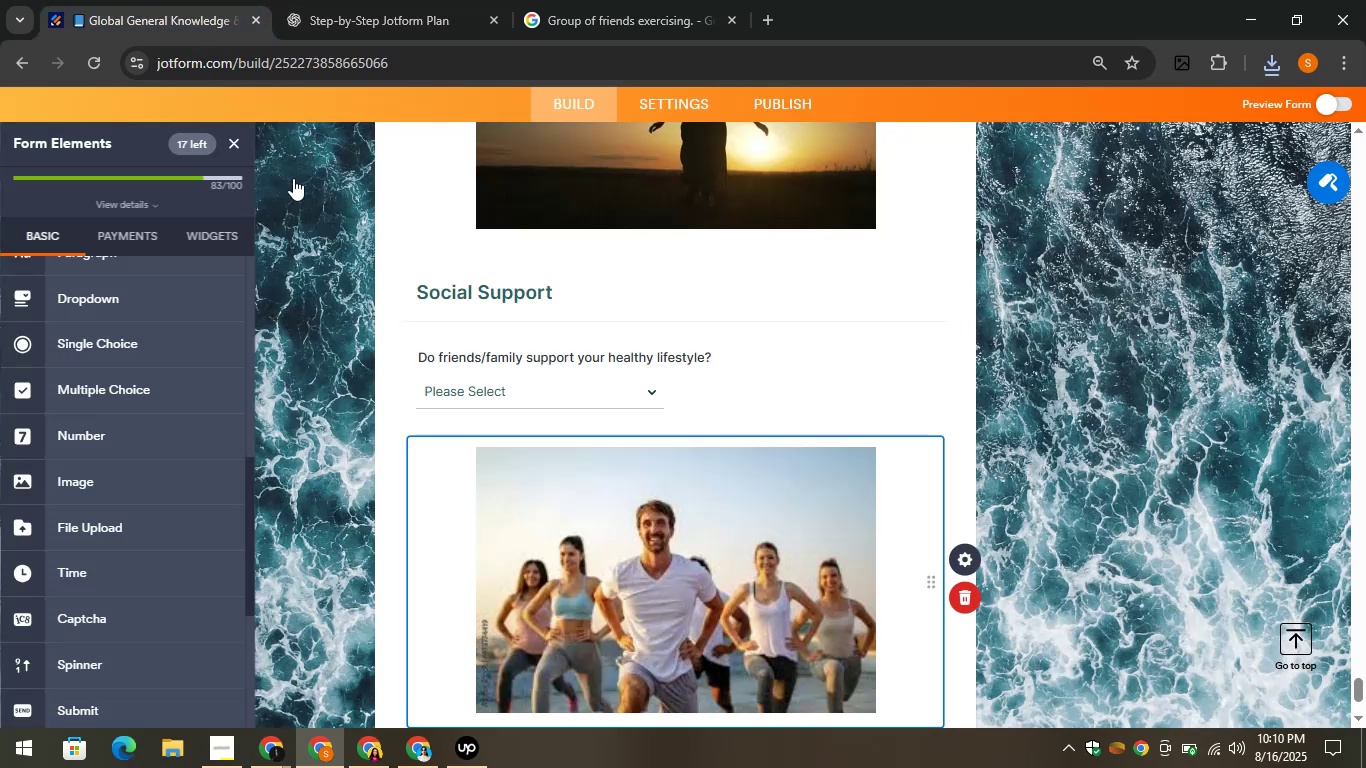 
scroll: coordinate [354, 313], scroll_direction: down, amount: 3.0
 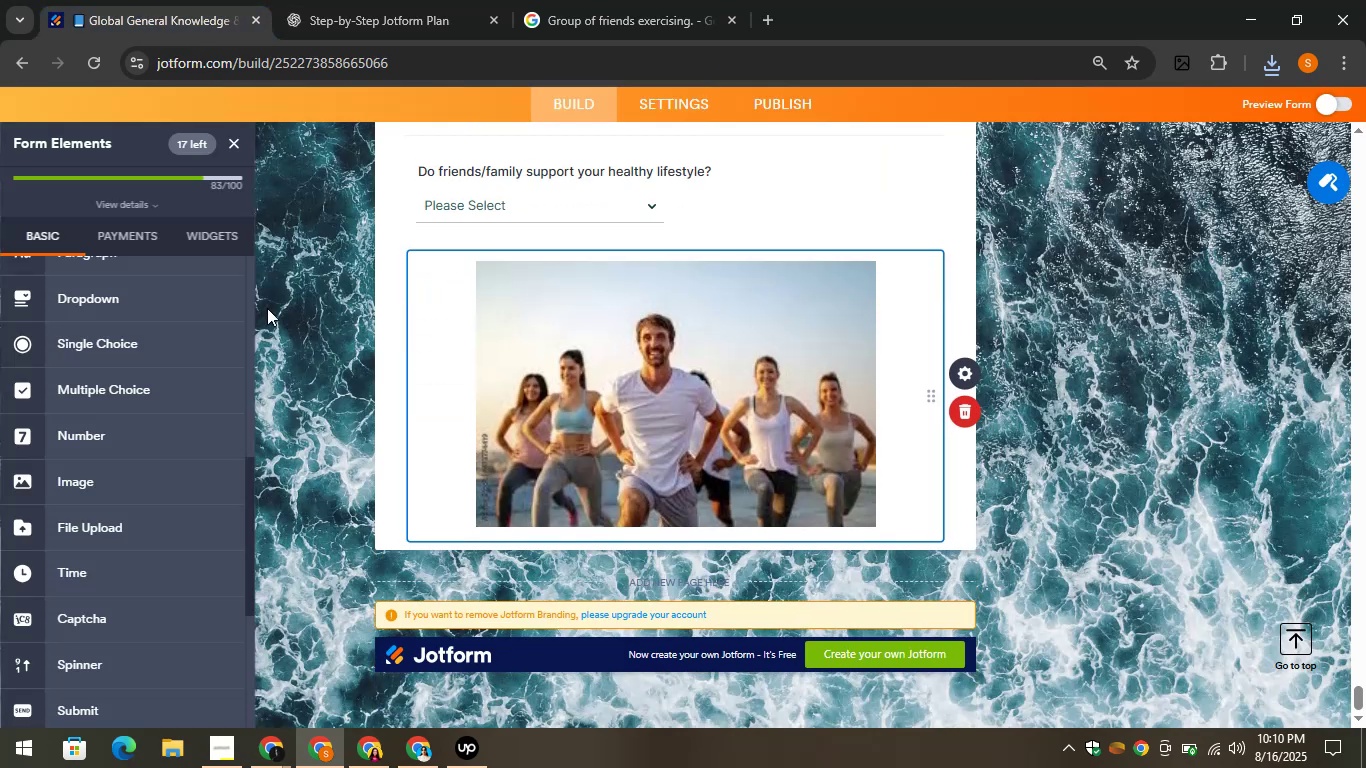 
scroll: coordinate [546, 421], scroll_direction: up, amount: 8.0
 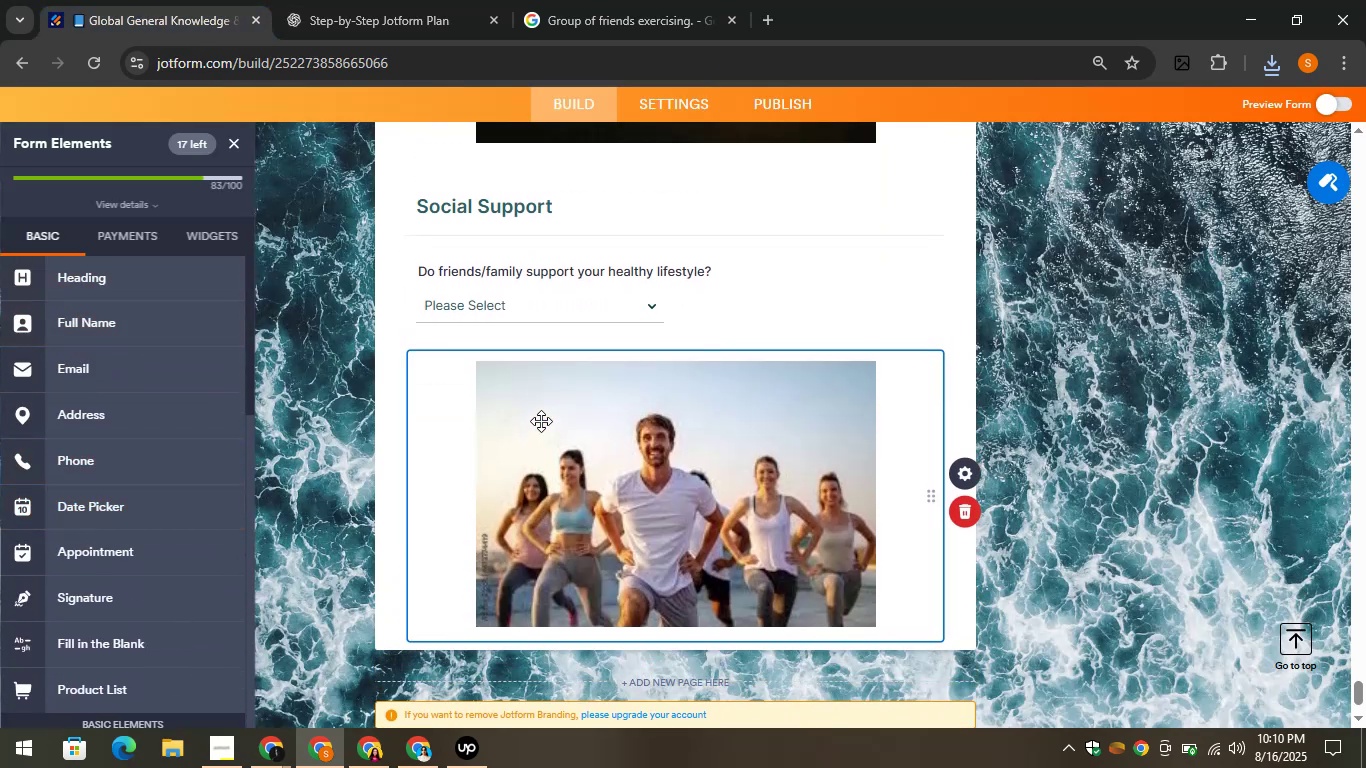 
scroll: coordinate [503, 405], scroll_direction: down, amount: 3.0
 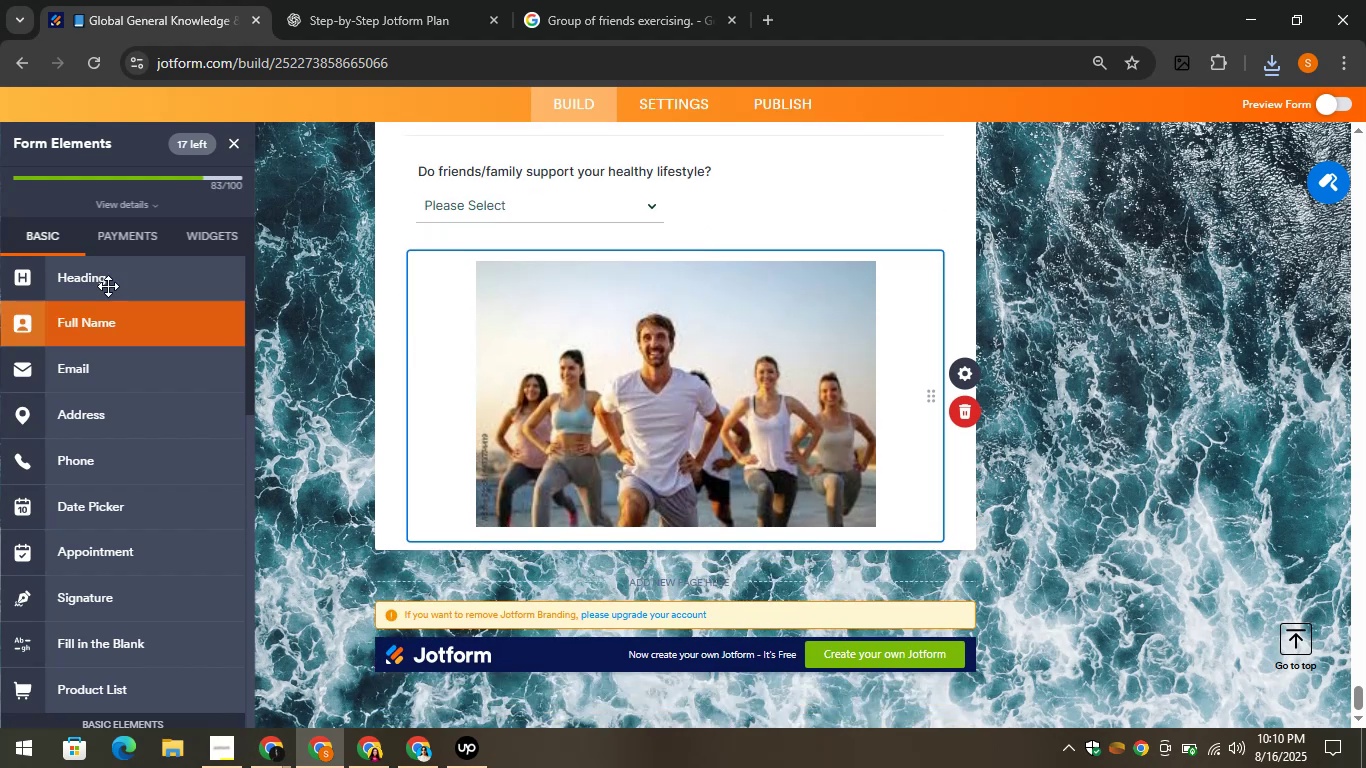 
left_click_drag(start_coordinate=[108, 277], to_coordinate=[512, 546])
 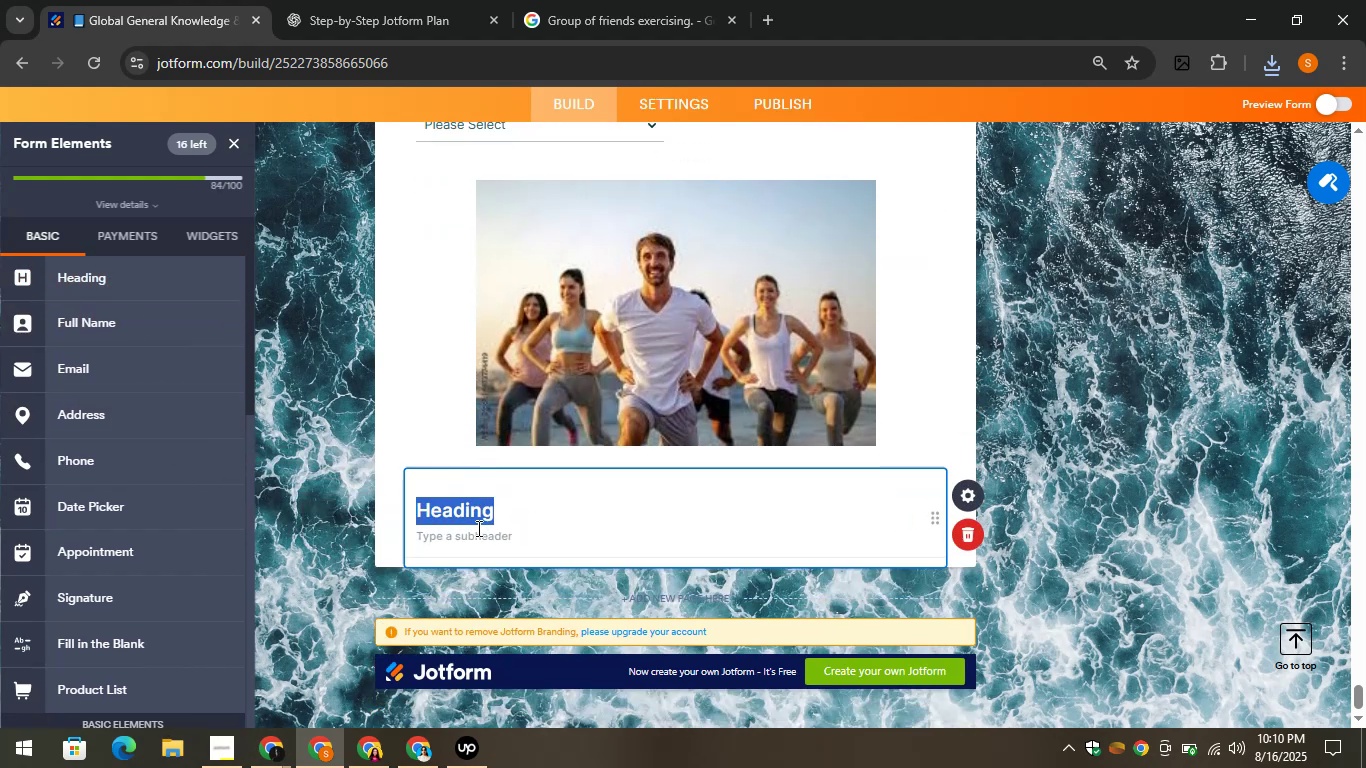 
key(Control+V)
 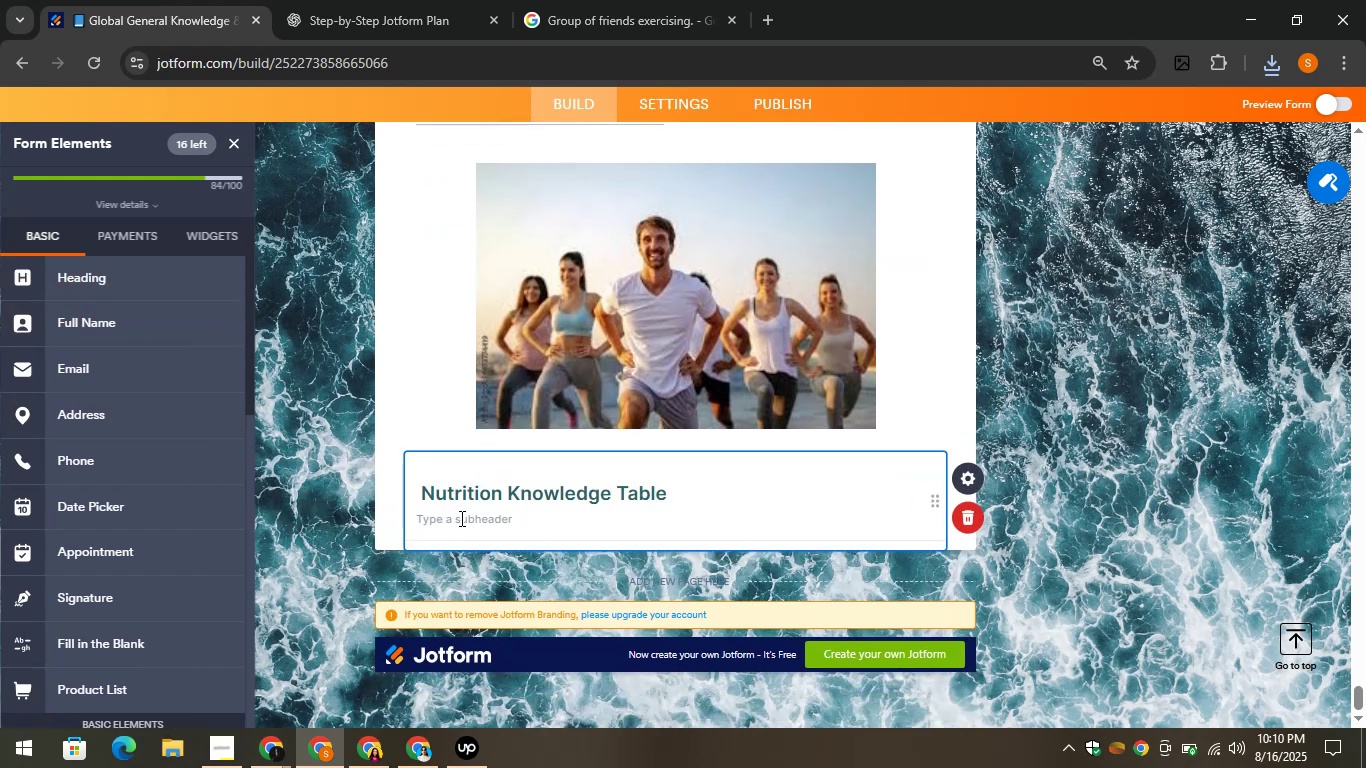 
scroll: coordinate [127, 555], scroll_direction: down, amount: 8.0
 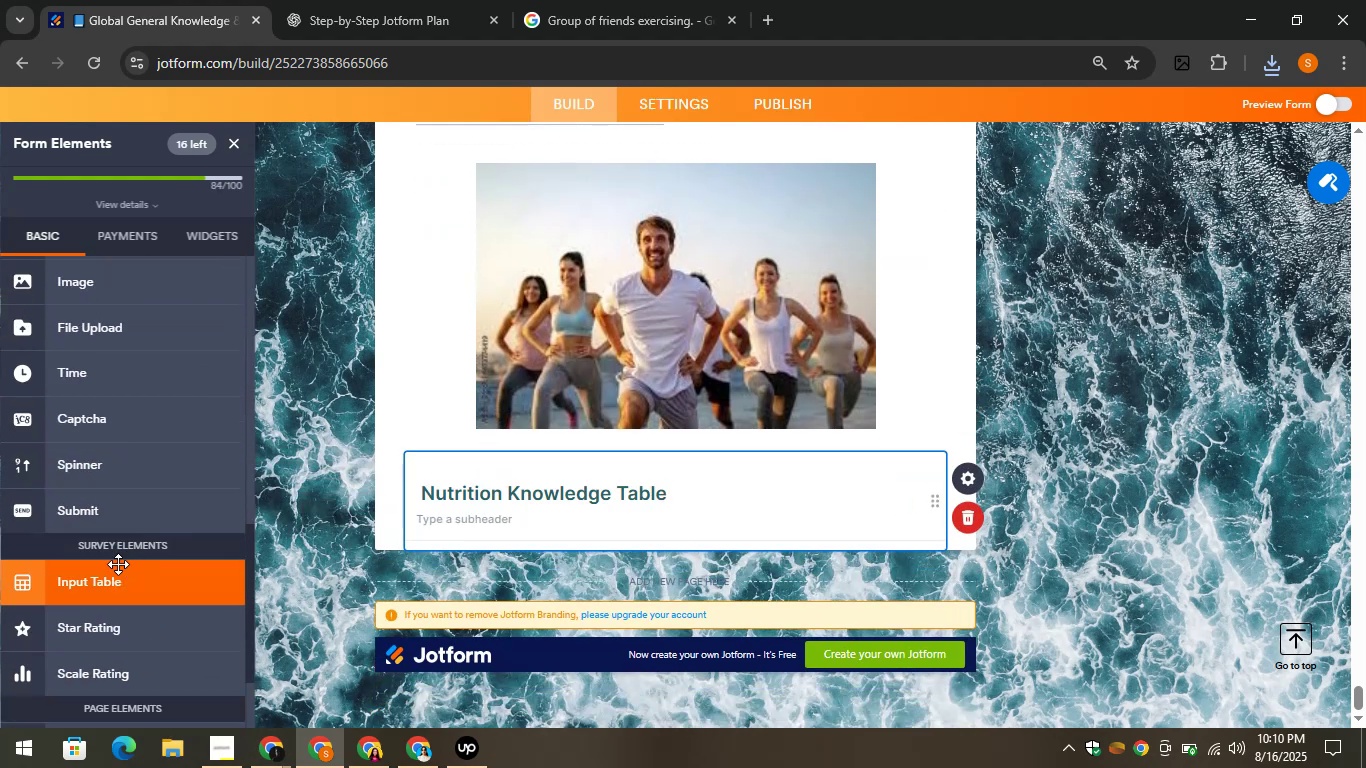 
left_click_drag(start_coordinate=[96, 580], to_coordinate=[480, 543])
 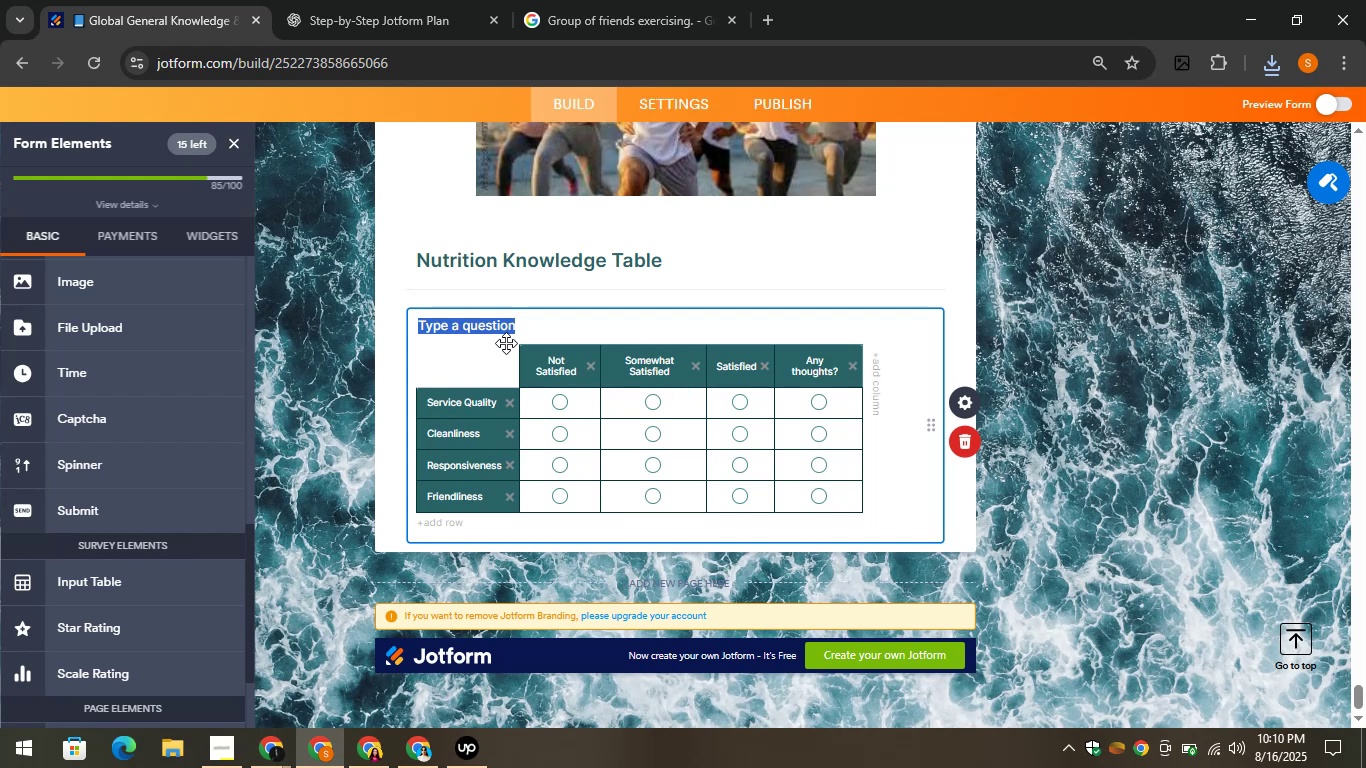 
left_click([959, 404])
 